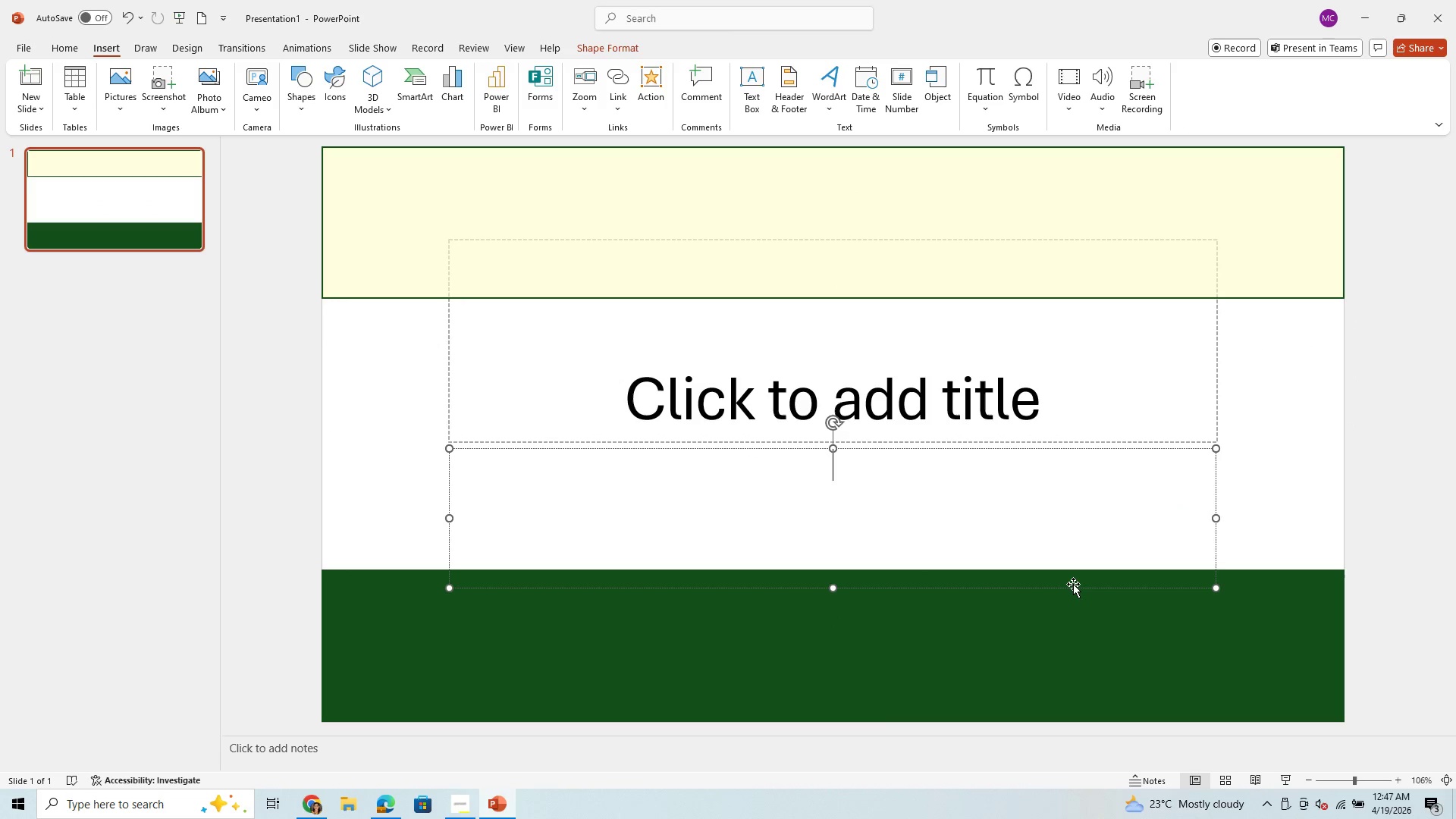 
right_click([1073, 584])
 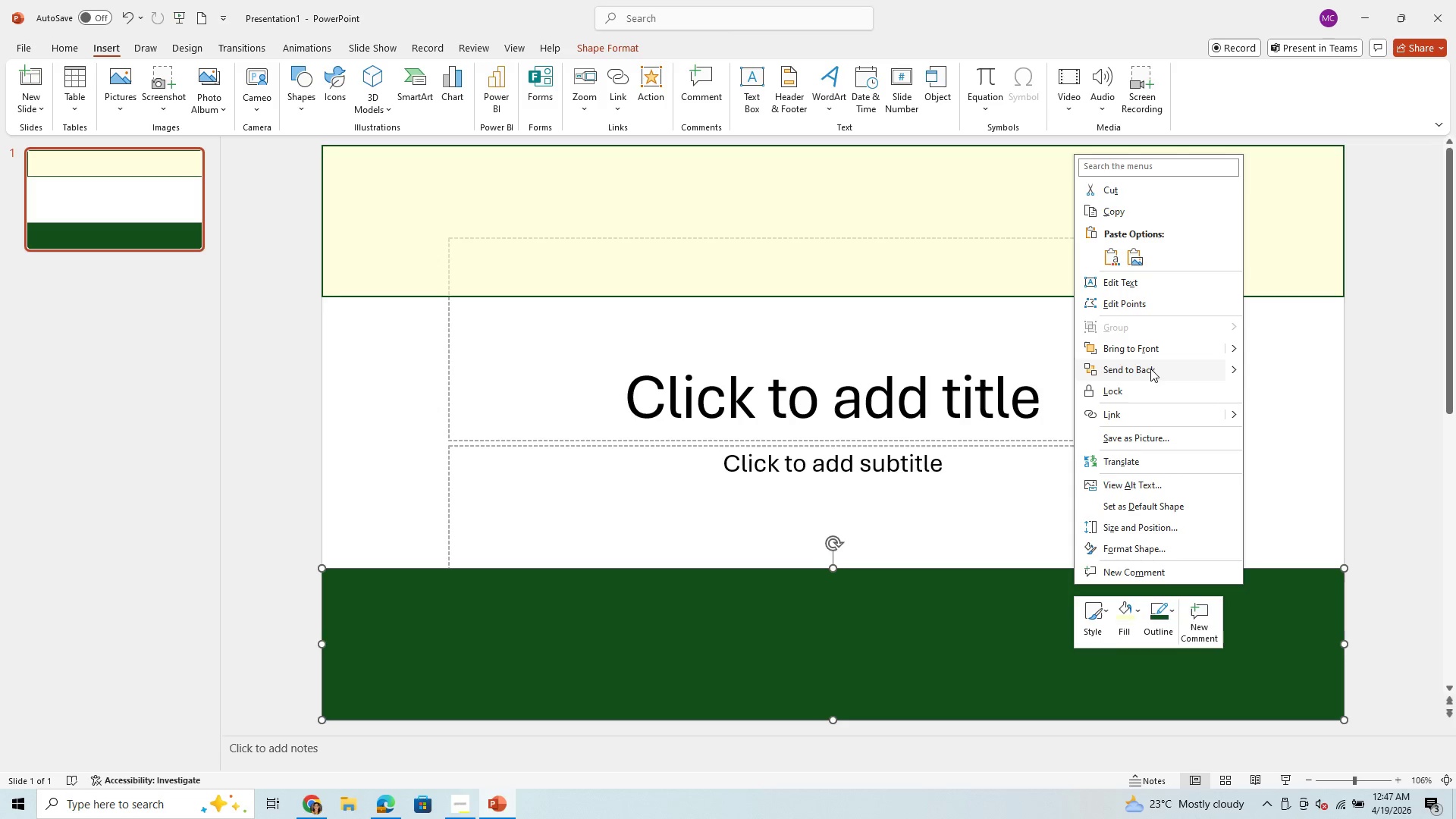 
left_click([1151, 352])
 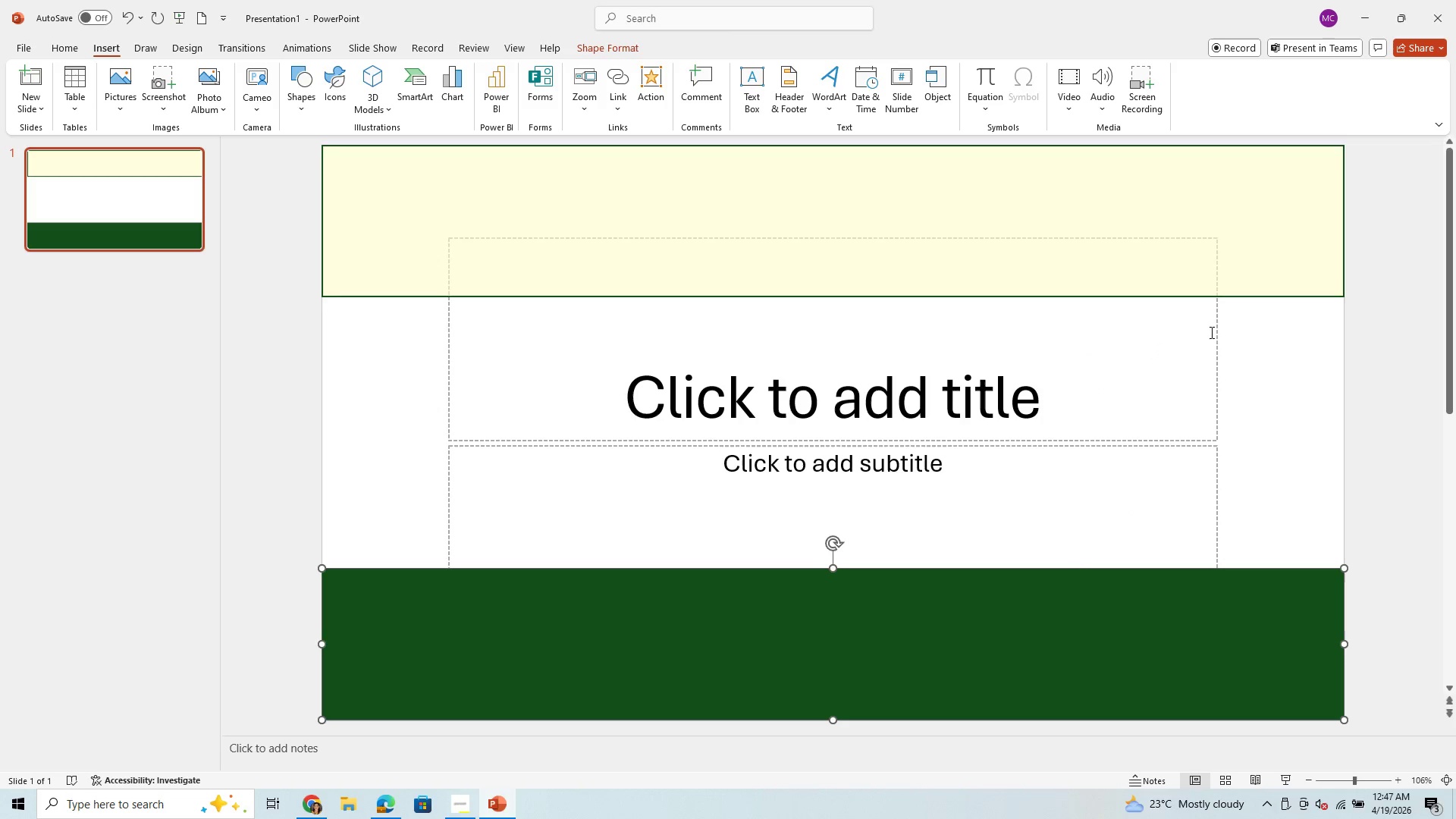 
left_click([1218, 337])
 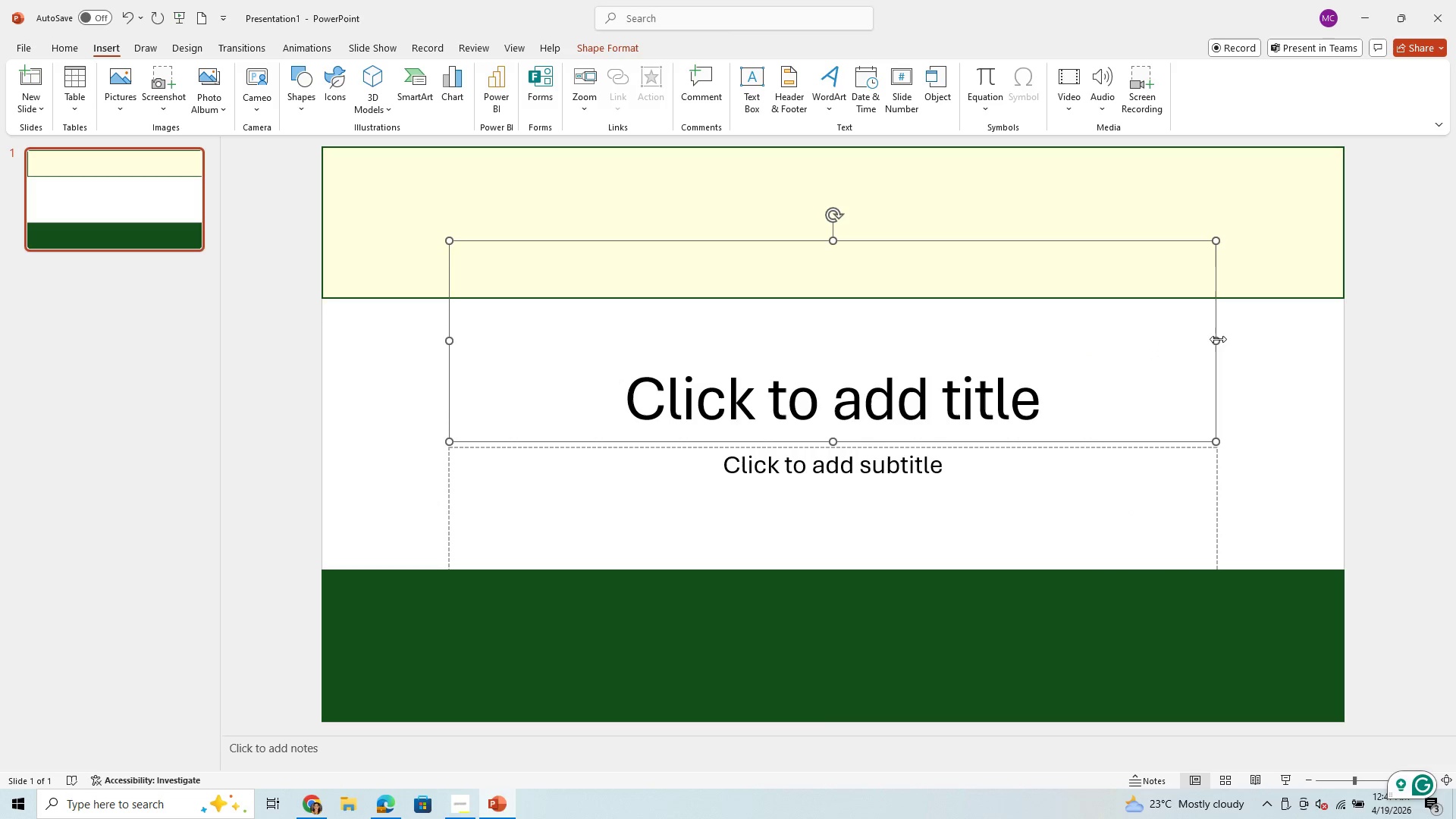 
right_click([1218, 339])
 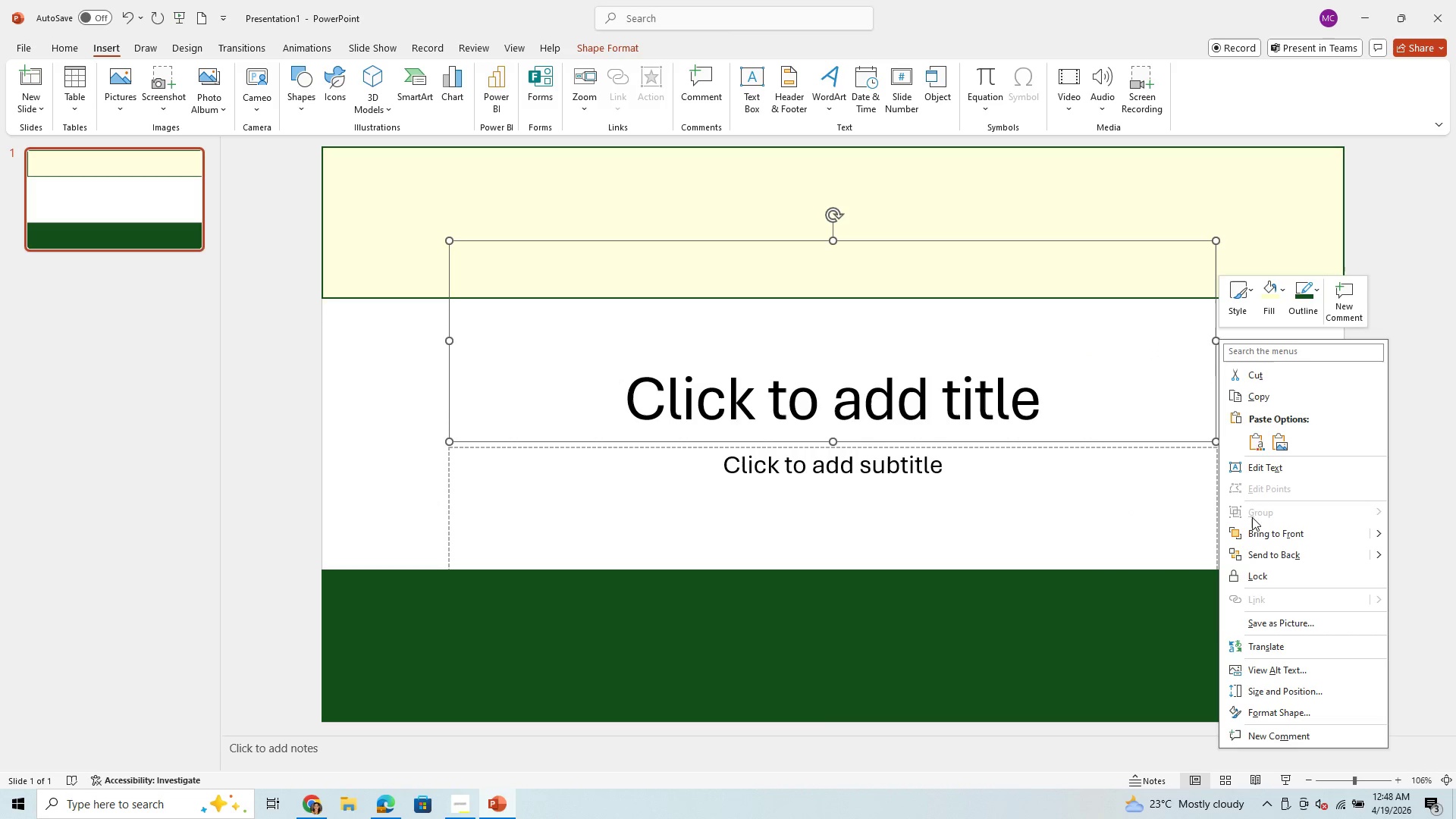 
left_click([1264, 527])
 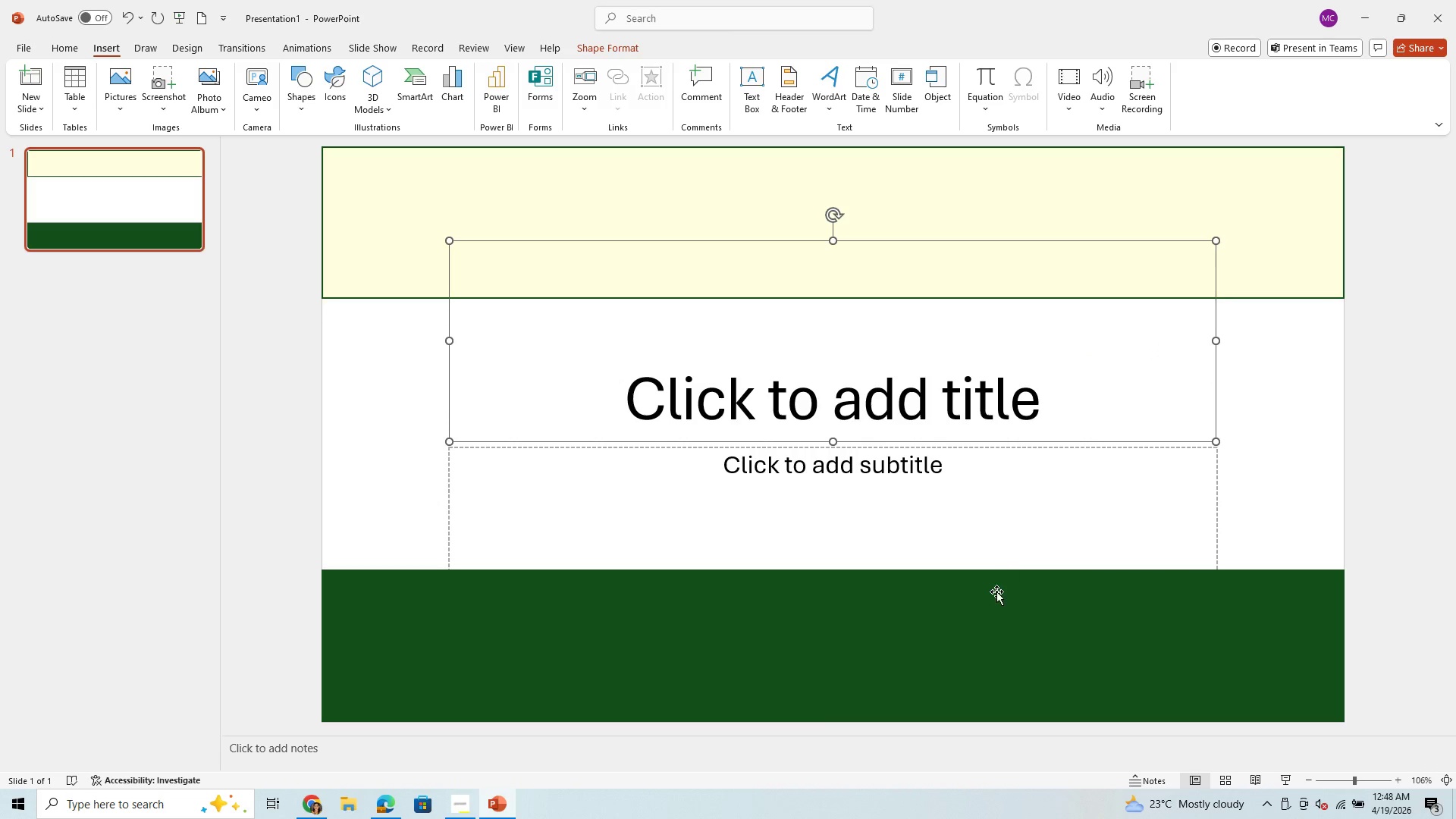 
left_click([996, 592])
 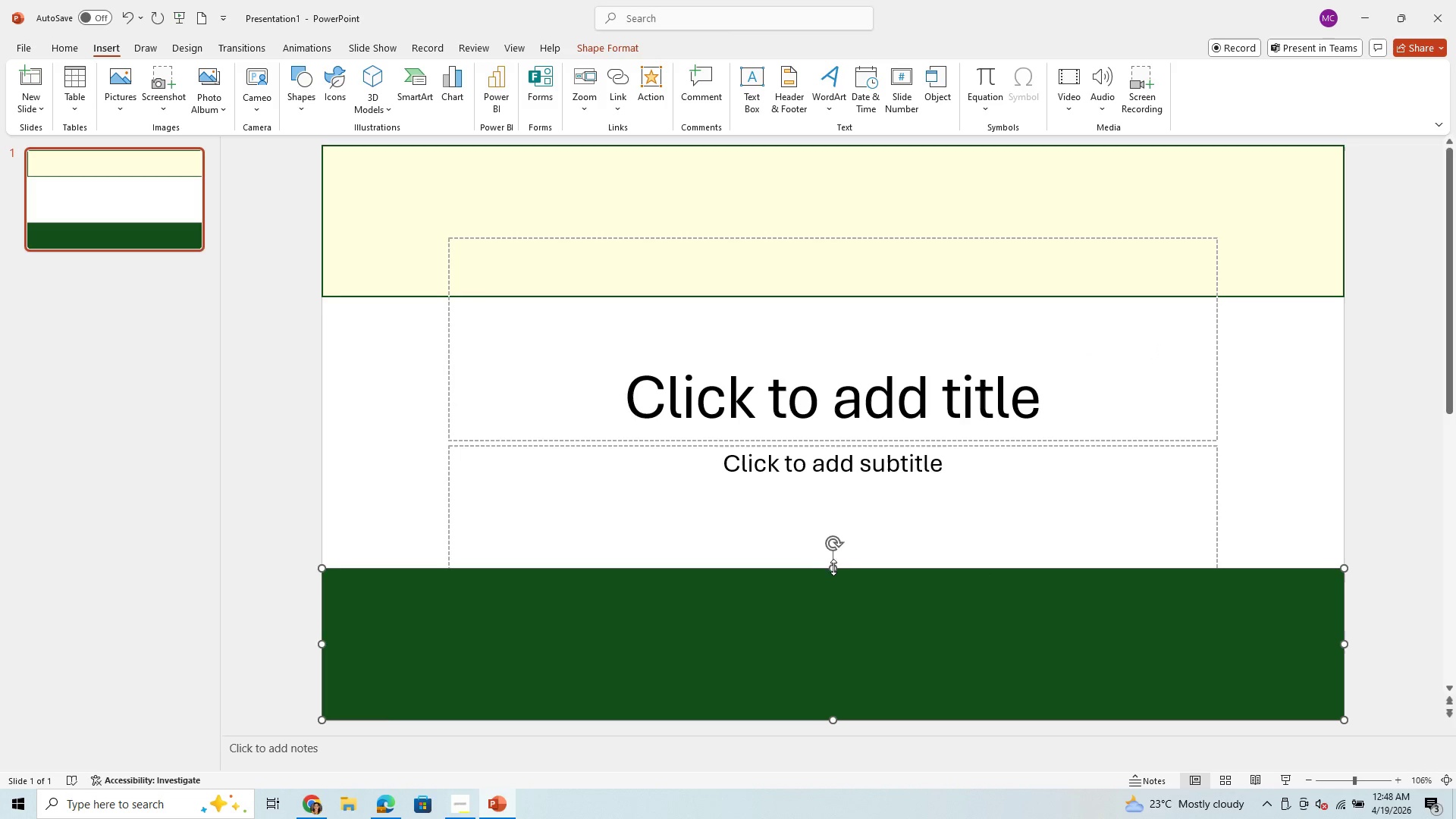 
left_click_drag(start_coordinate=[836, 566], to_coordinate=[907, 416])
 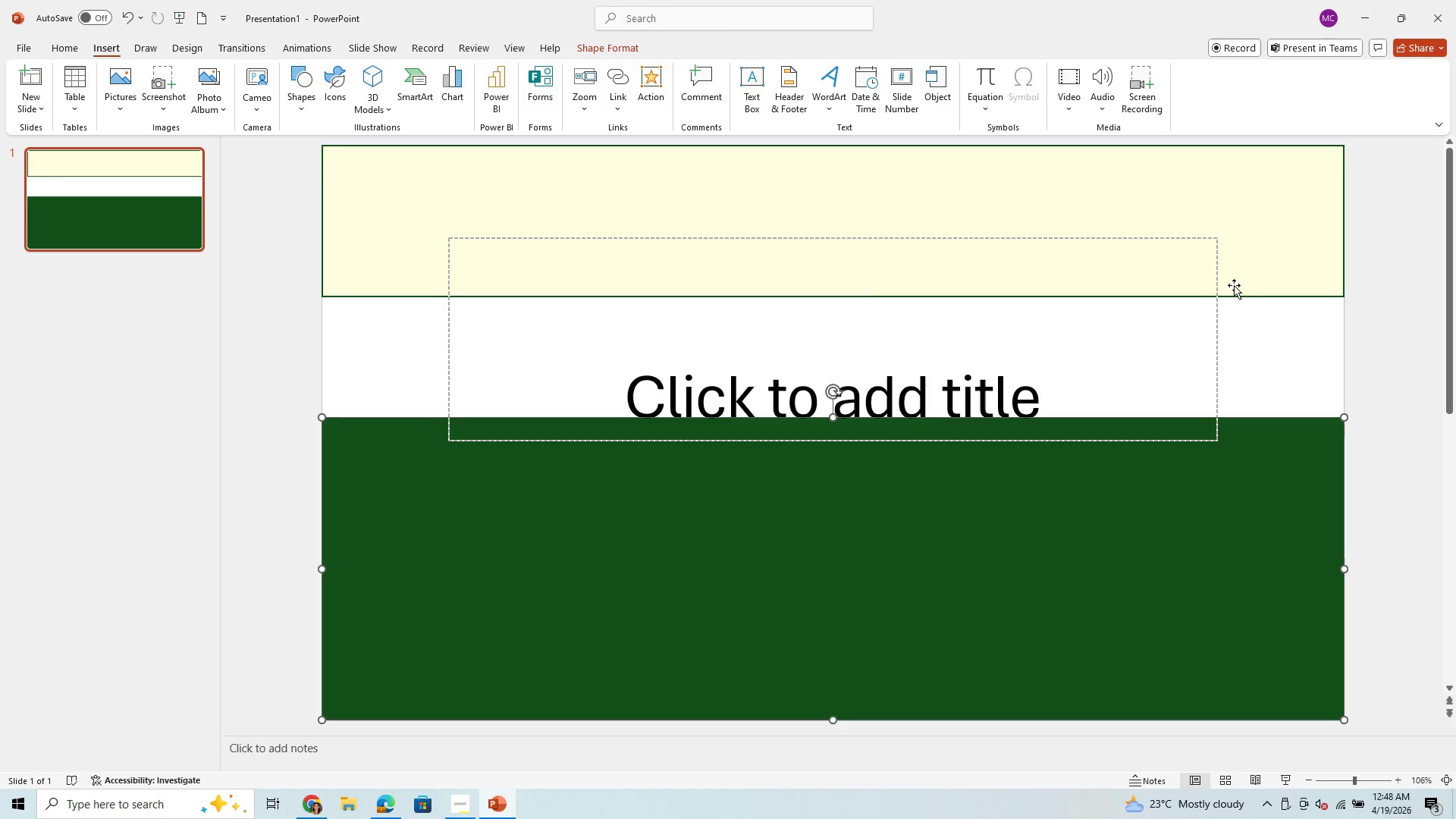 
left_click([1242, 291])
 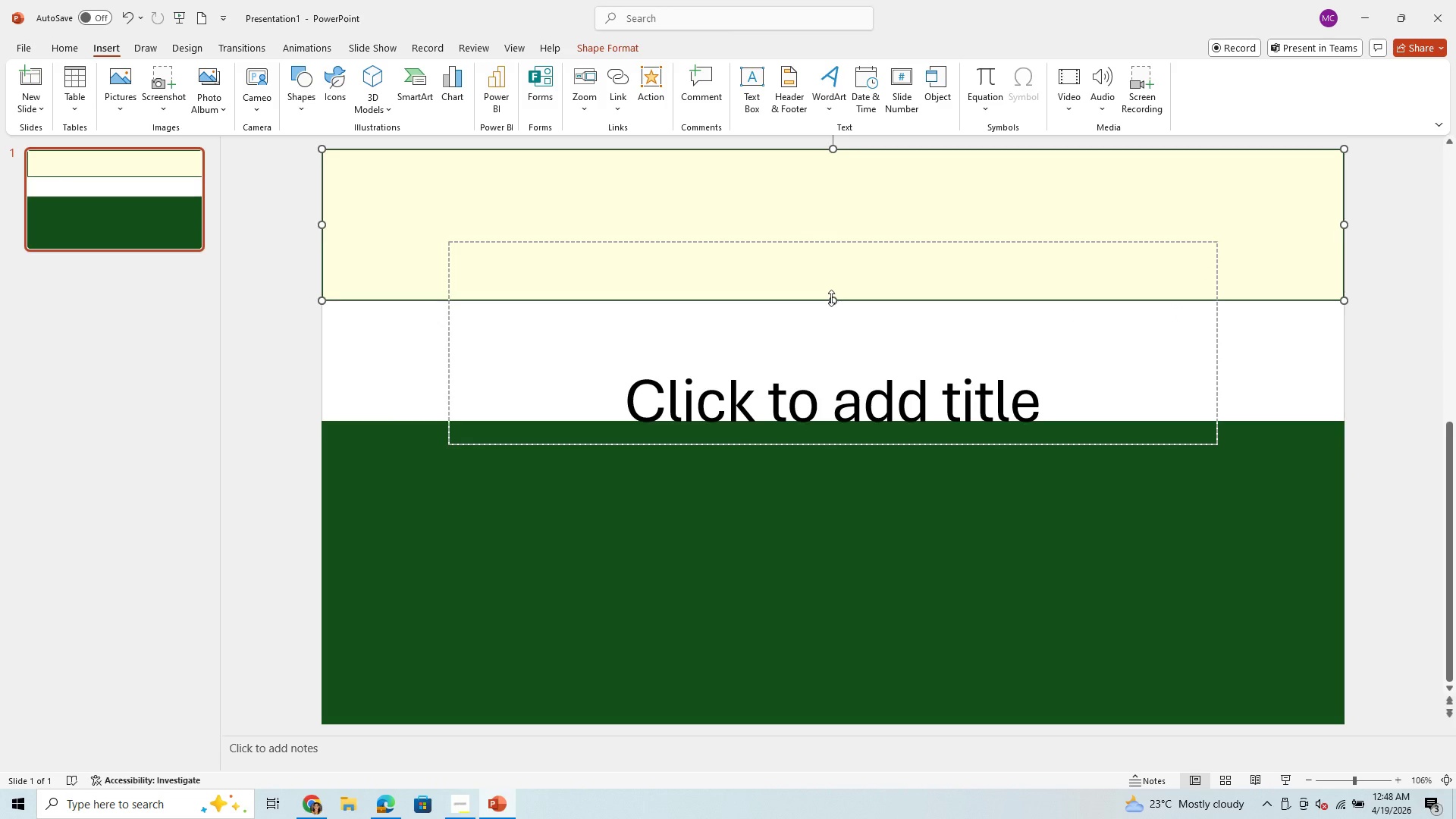 
left_click_drag(start_coordinate=[832, 303], to_coordinate=[837, 417])
 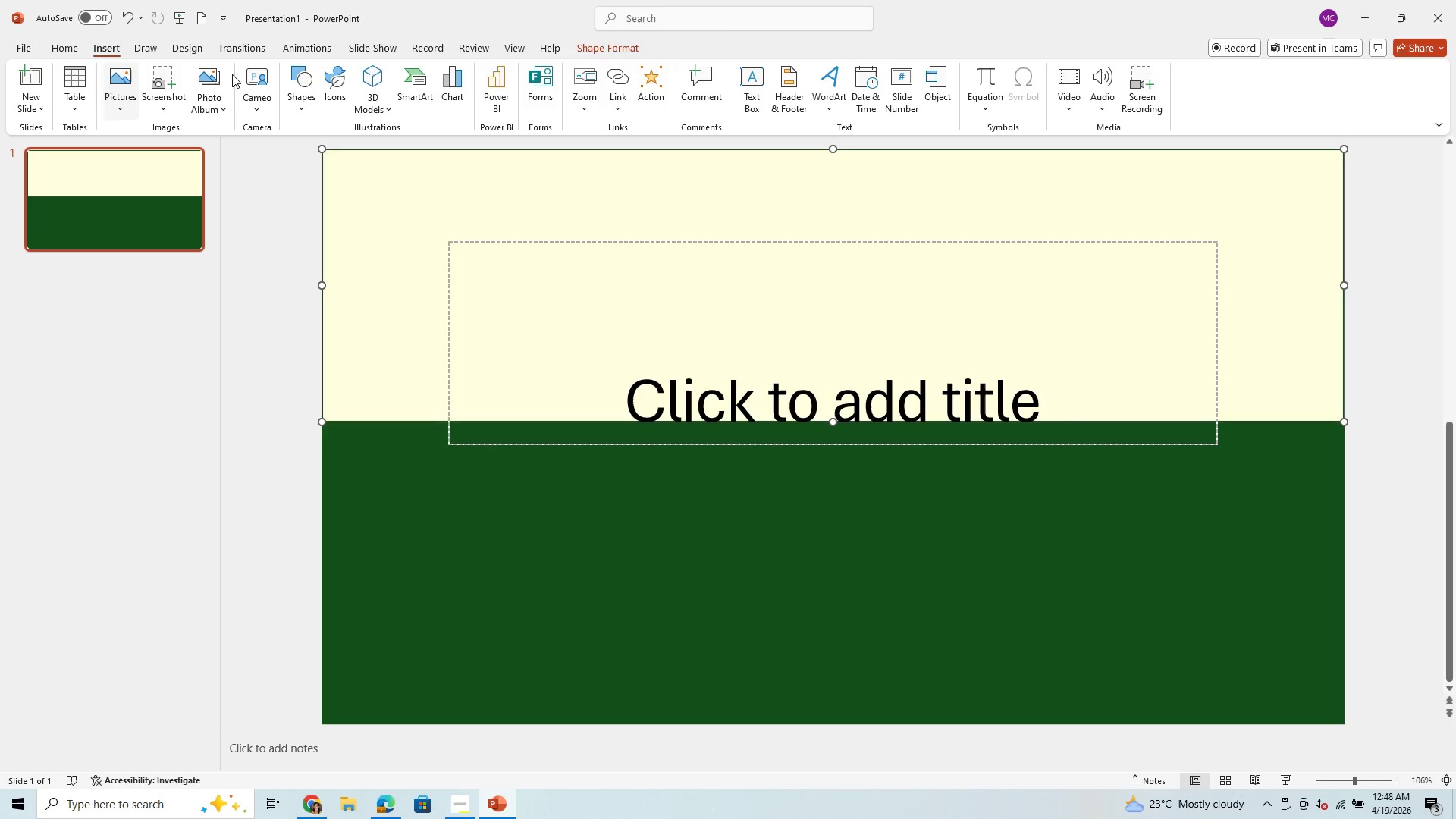 
wait(6.75)
 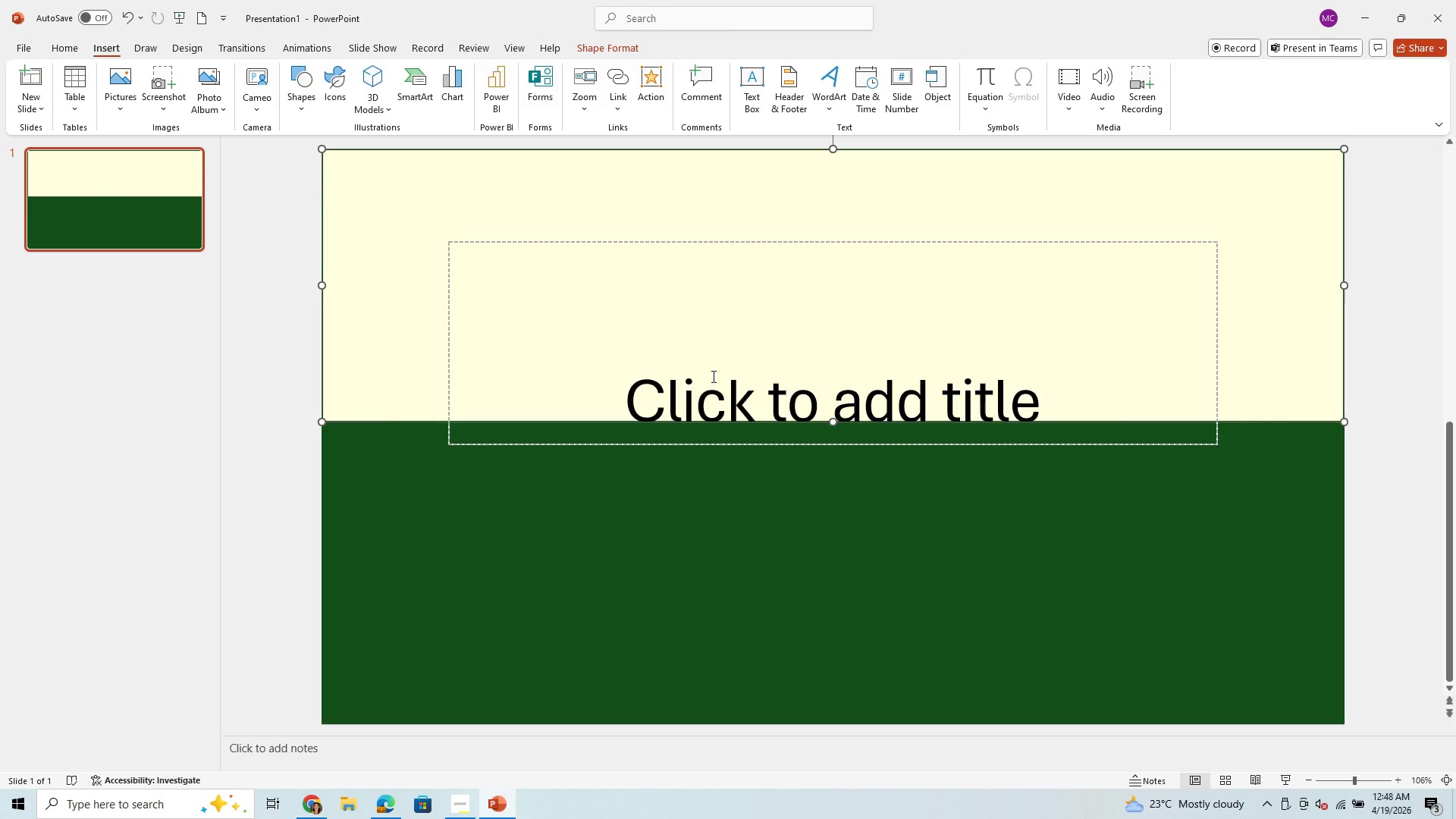 
left_click([116, 48])
 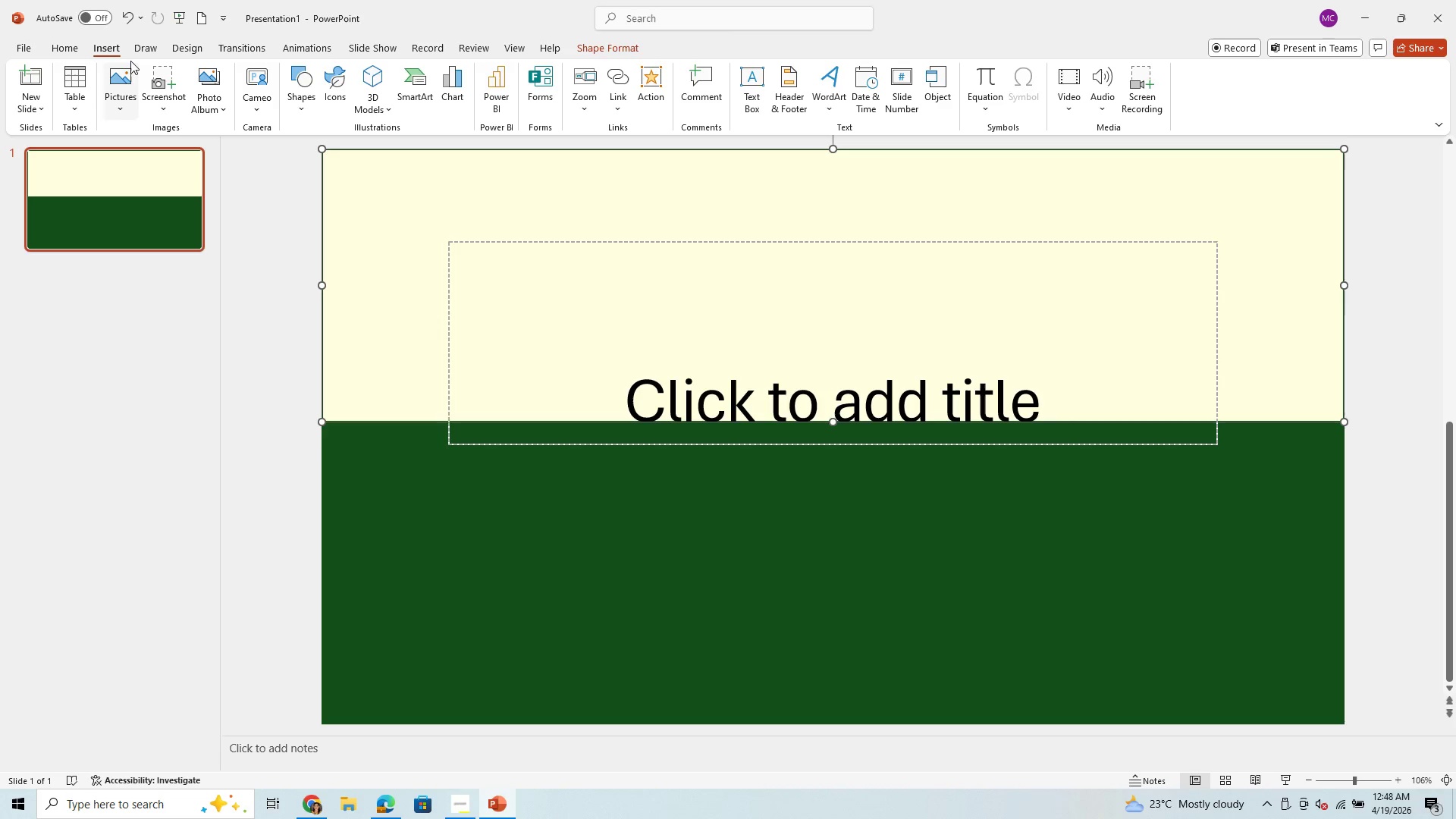 
wait(6.06)
 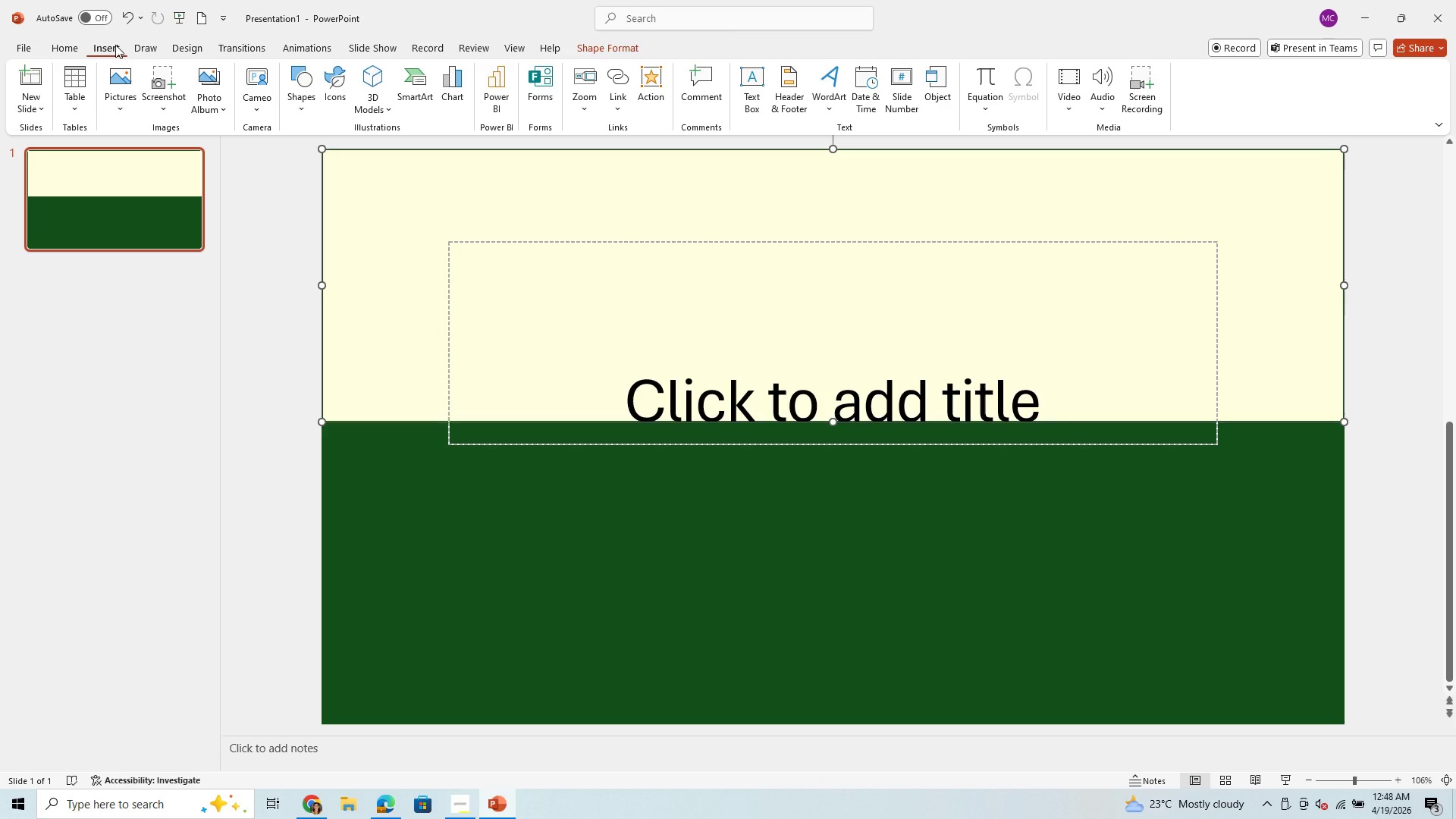 
left_click([118, 77])
 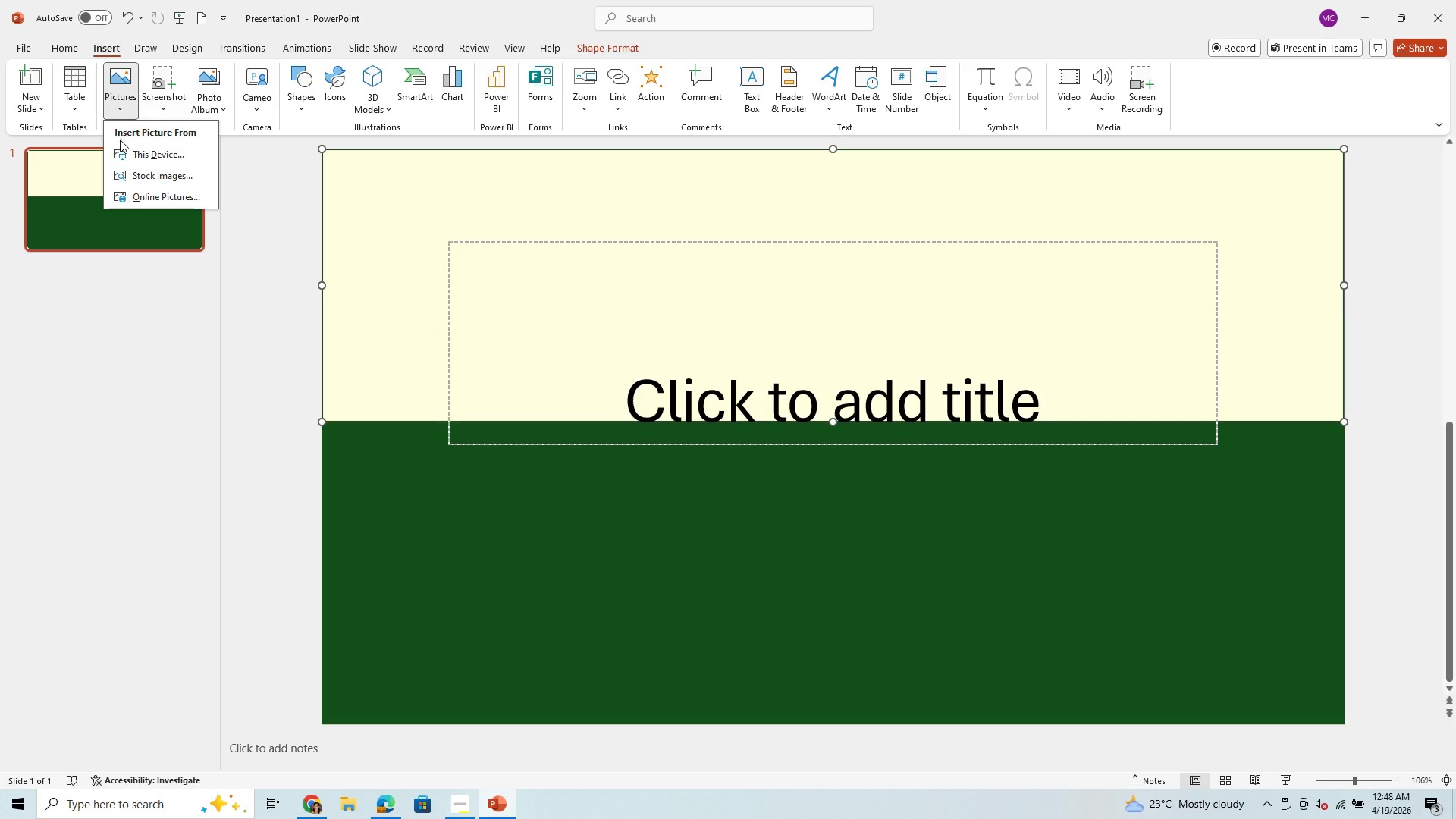 
left_click([131, 150])
 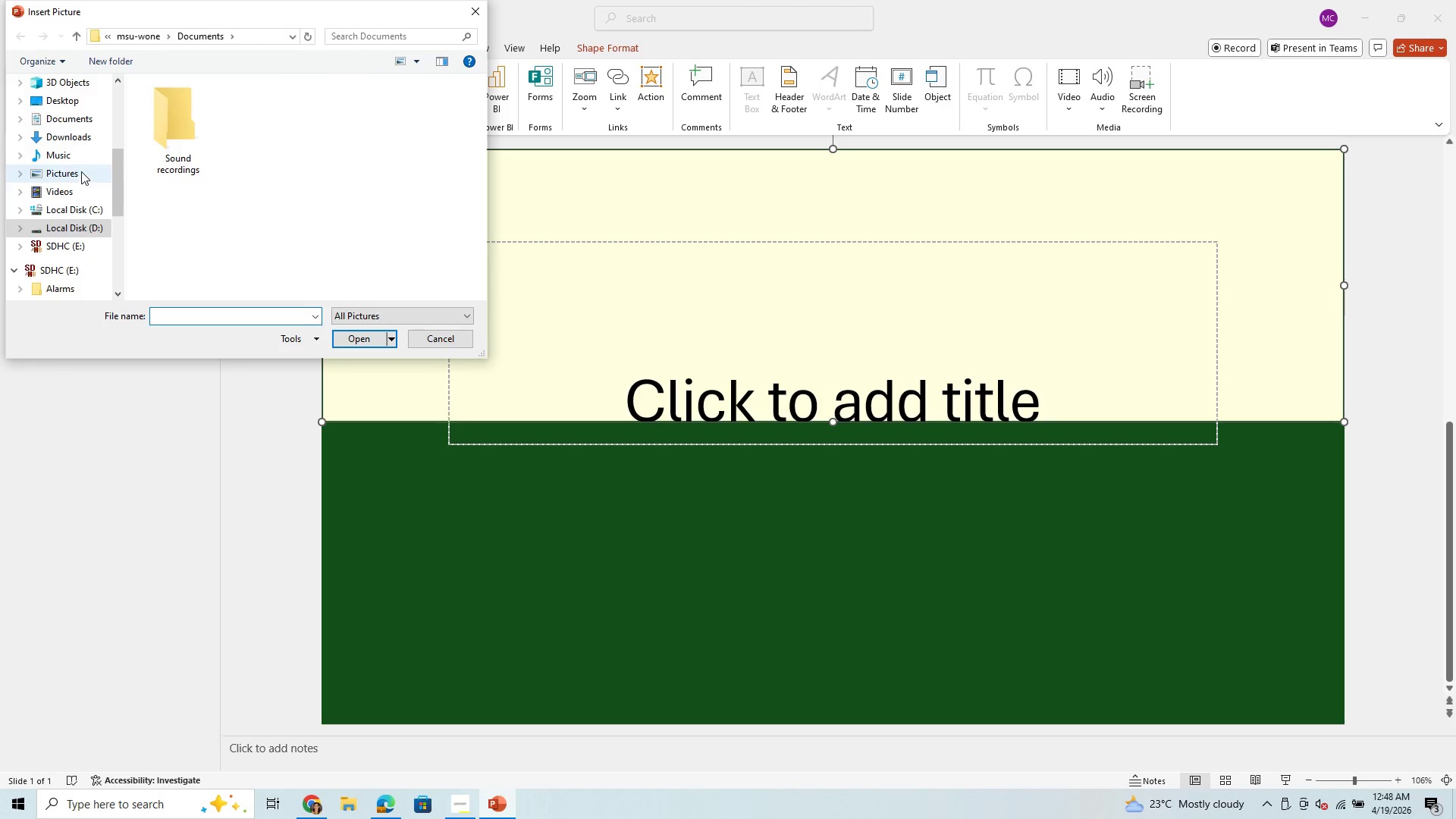 
left_click([78, 102])
 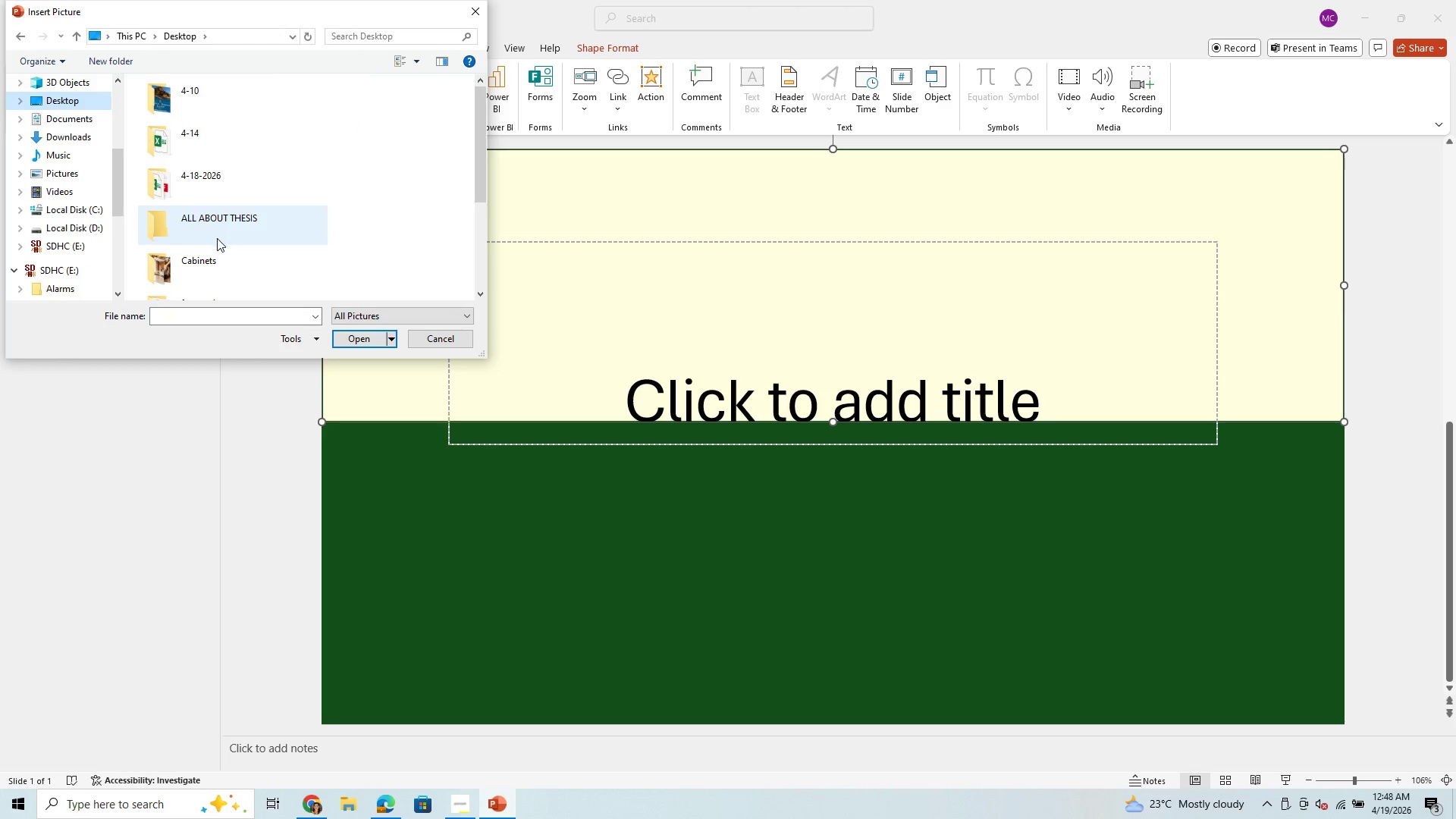 
left_click([215, 250])
 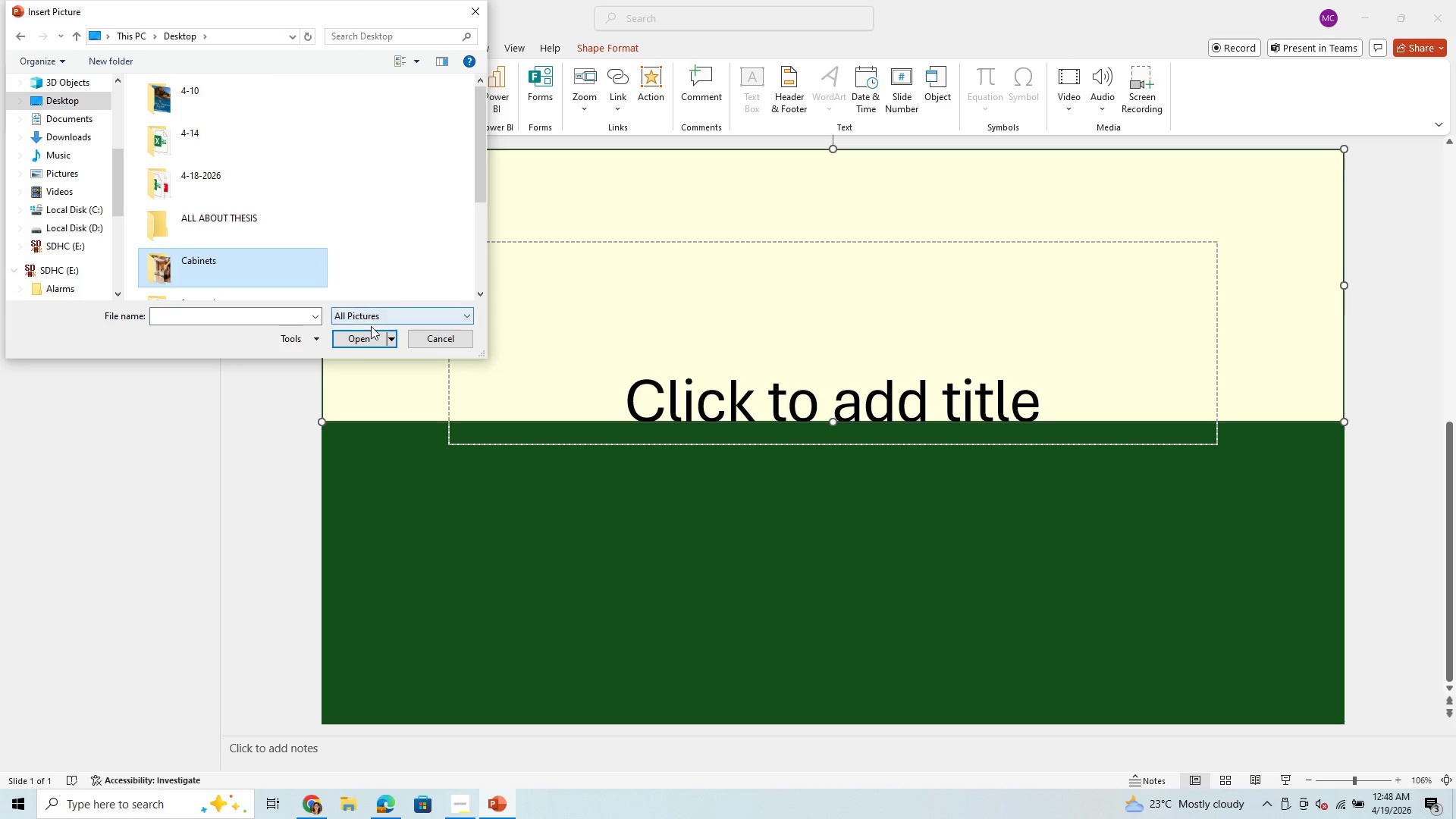 
left_click([354, 344])
 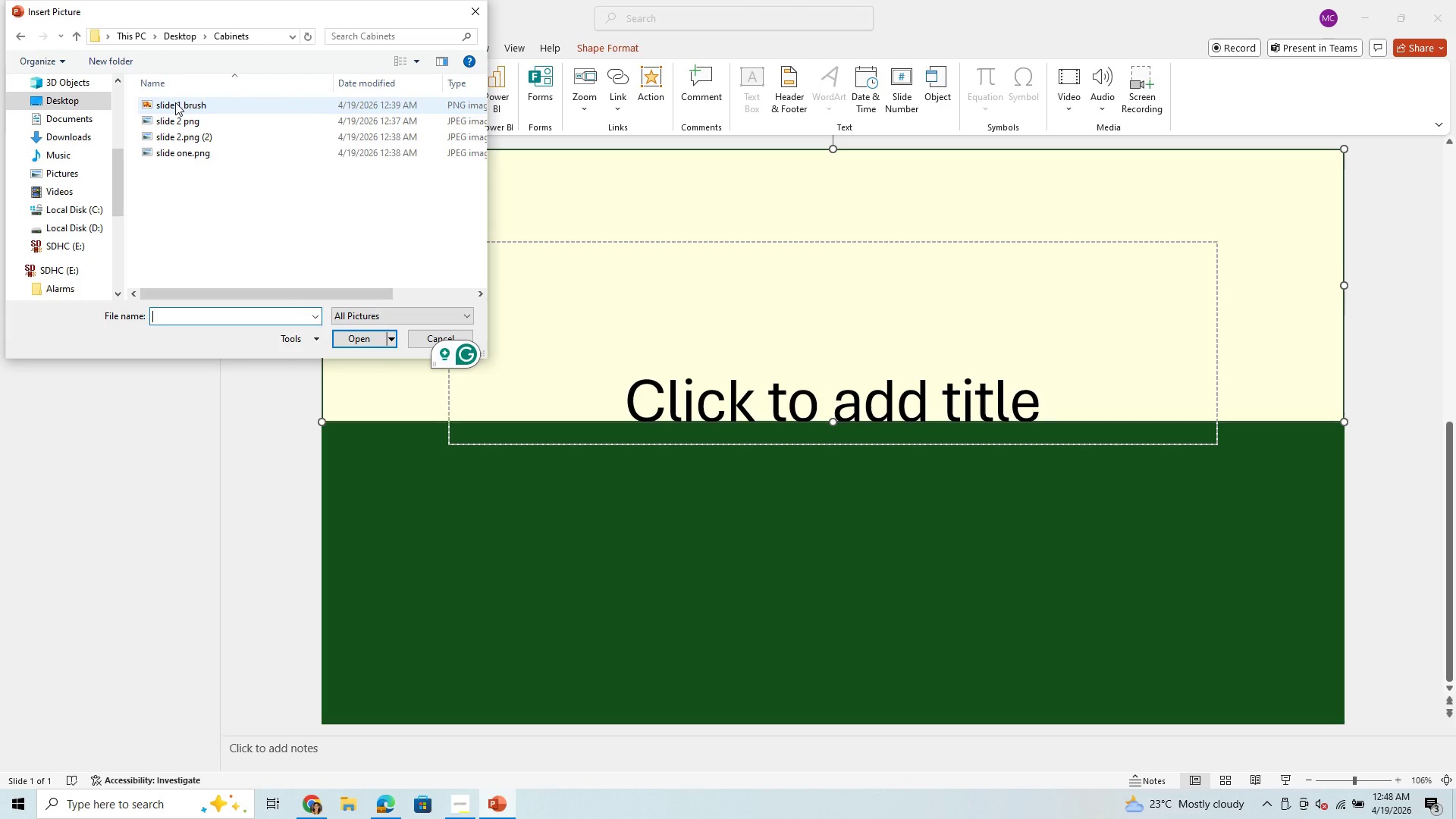 
hold_key(key=ControlLeft, duration=1.52)
left_click([177, 104])
 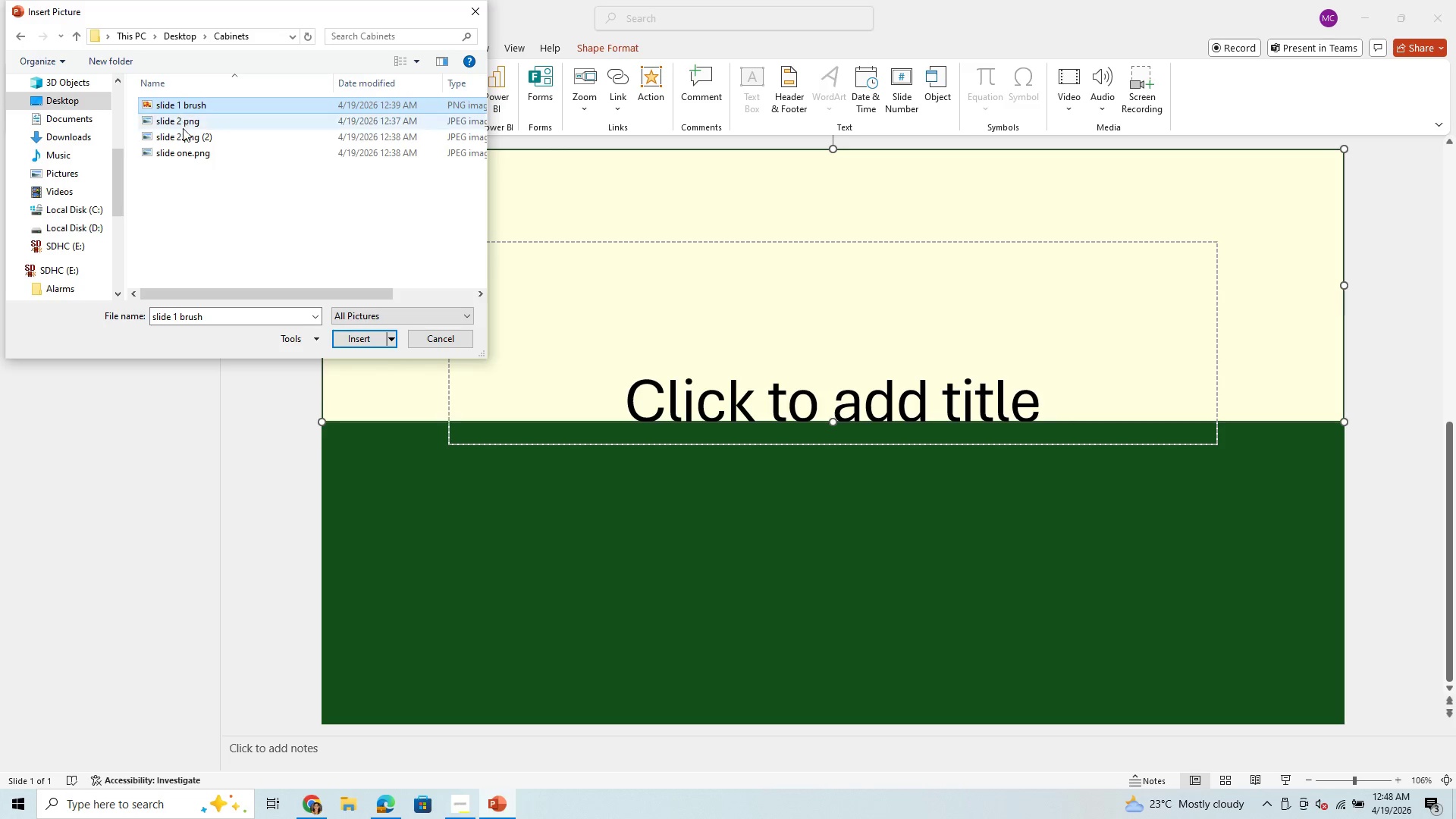 
hold_key(key=ControlLeft, duration=0.91)
left_click([179, 152])
 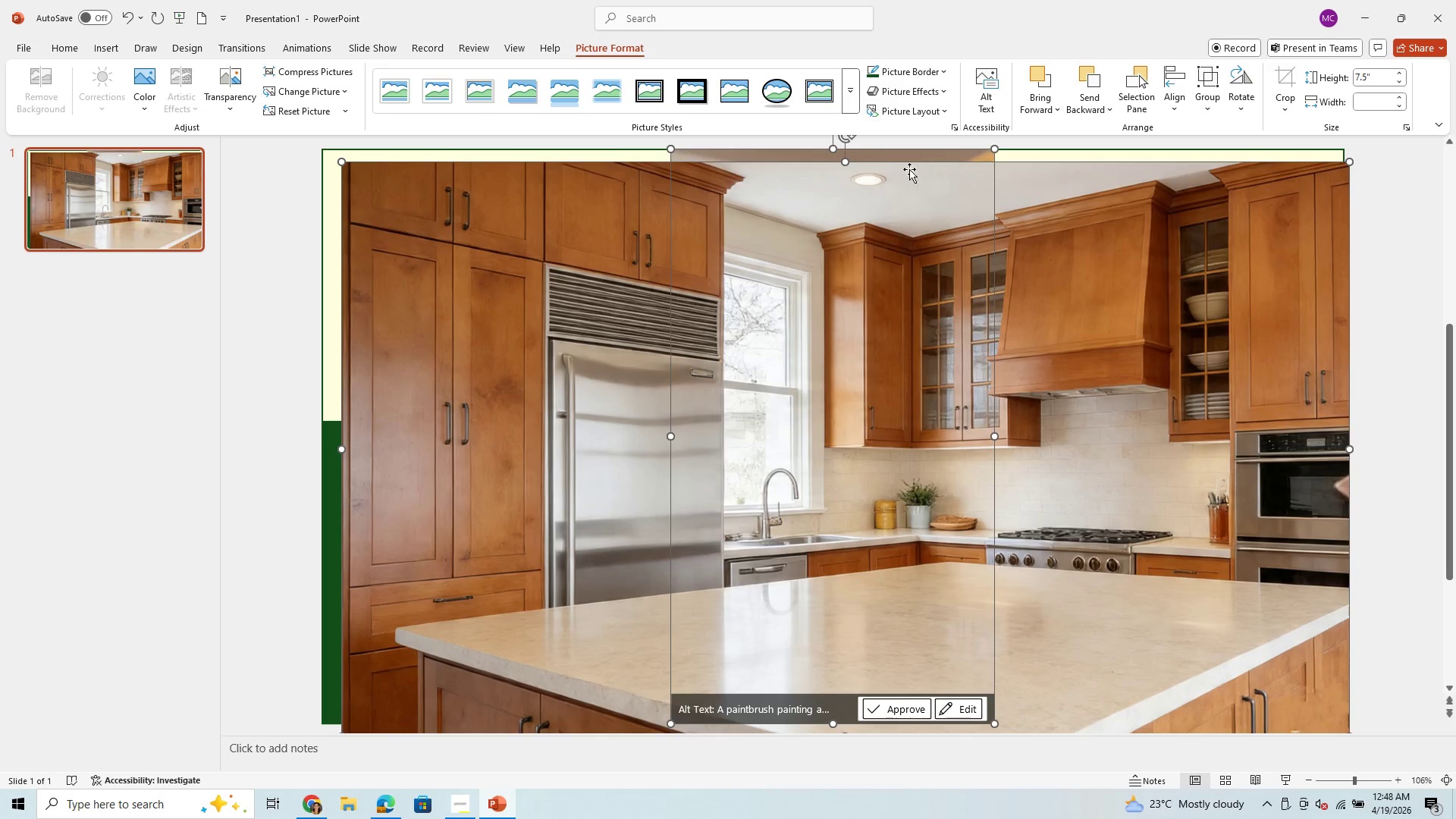 
wait(5.45)
 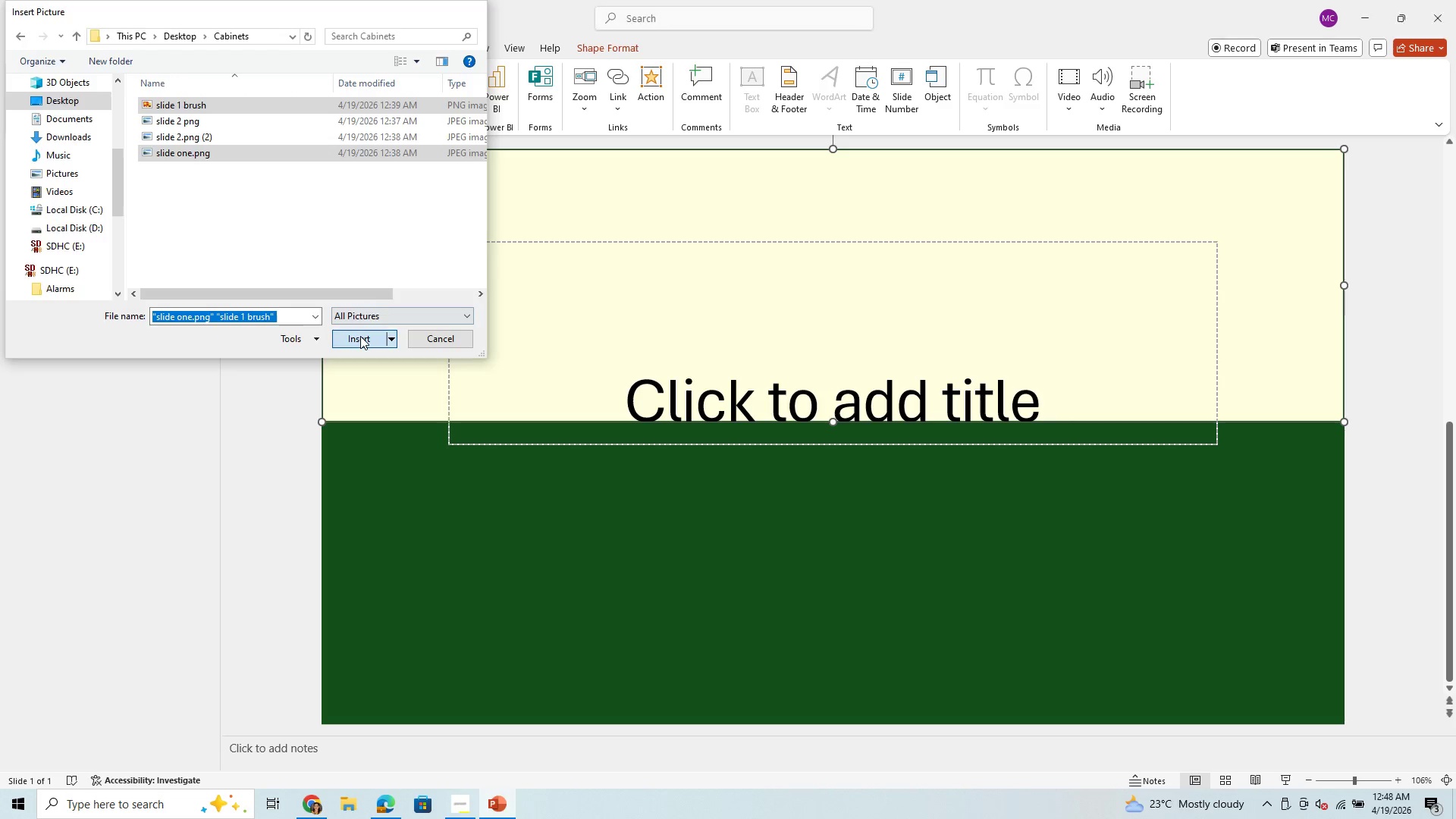 
left_click_drag(start_coordinate=[844, 164], to_coordinate=[849, 476])
 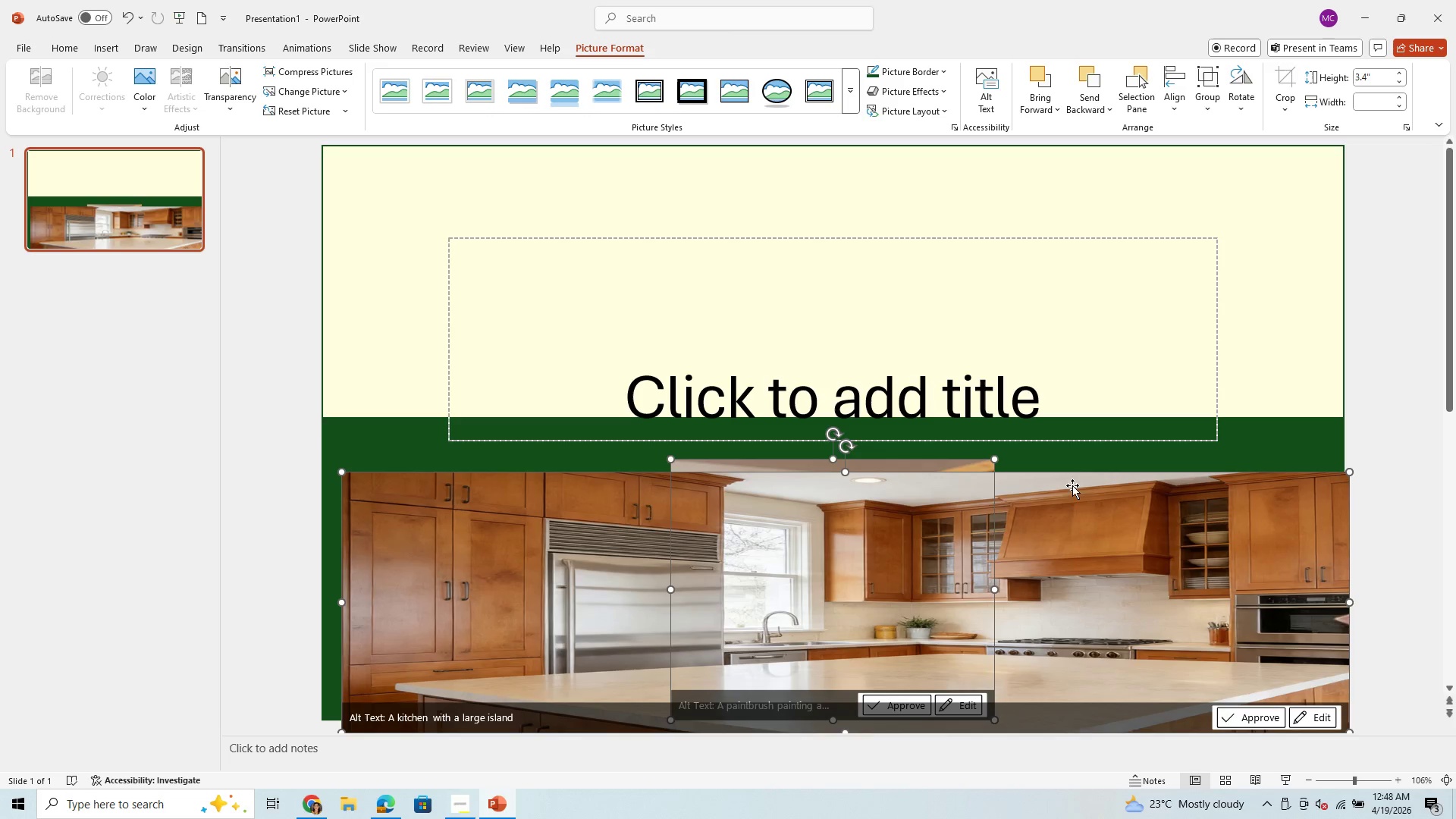 
left_click_drag(start_coordinate=[1213, 537], to_coordinate=[1188, 380])
 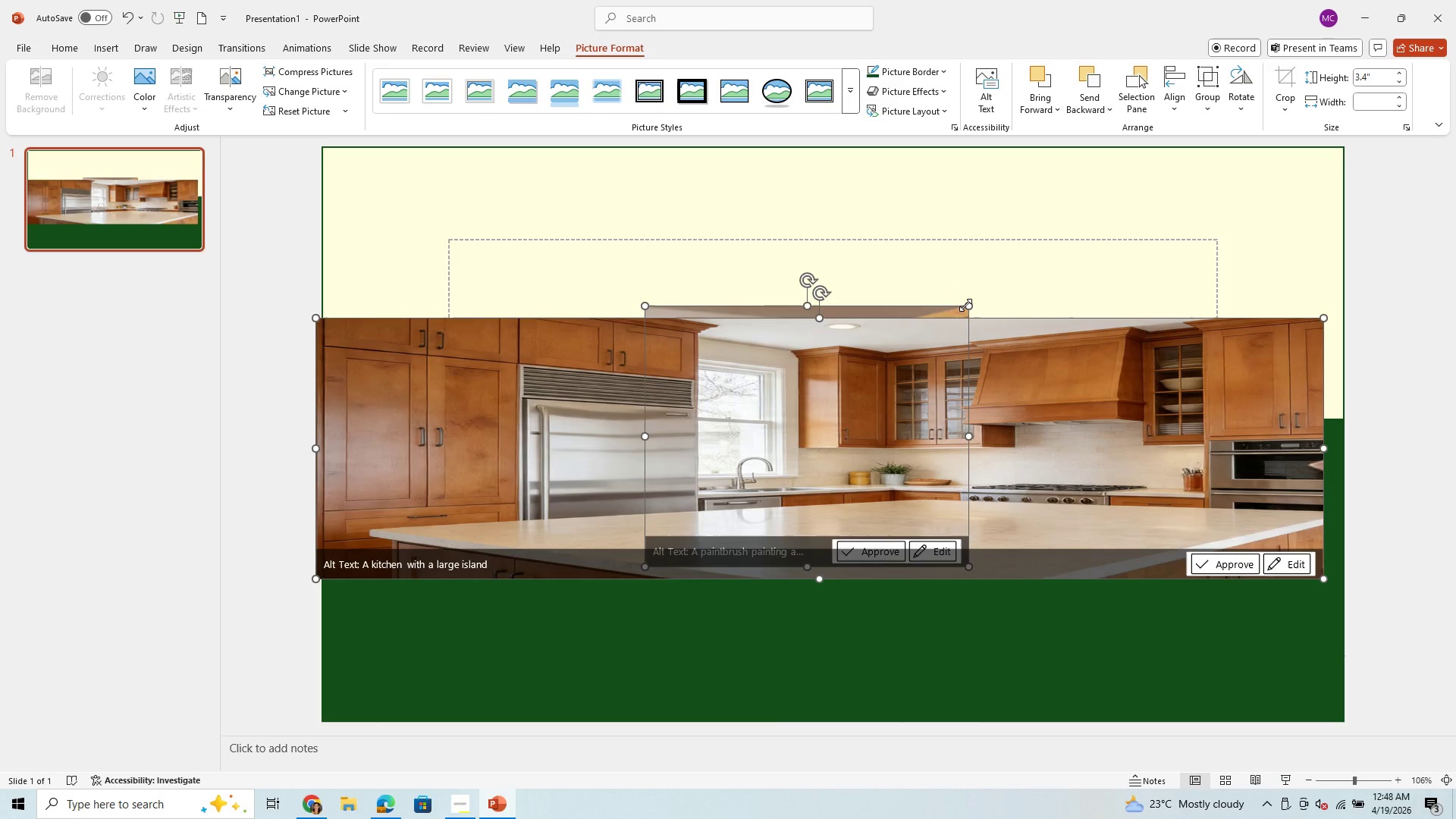 
left_click([965, 305])
 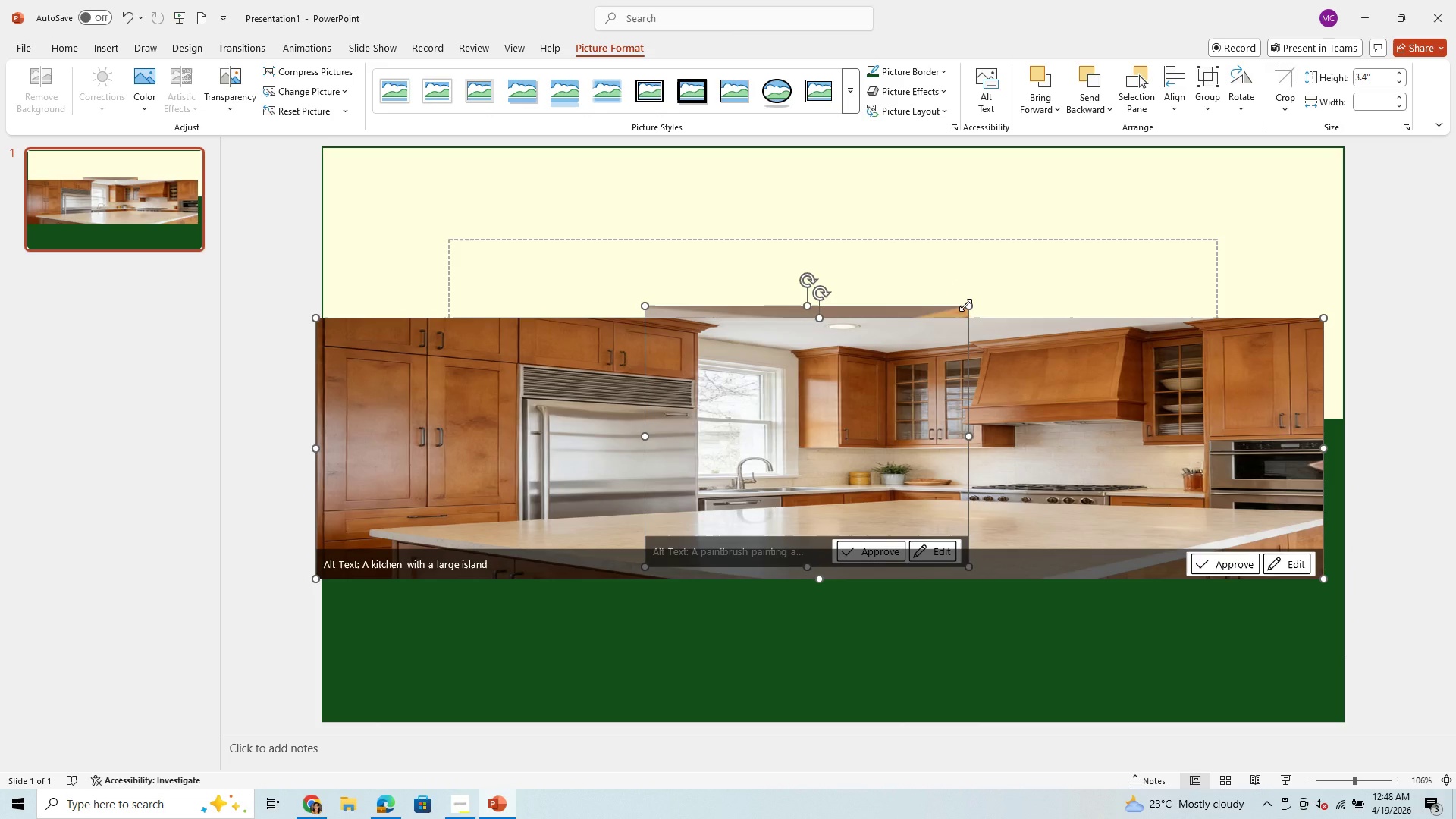 
key(Backspace)
 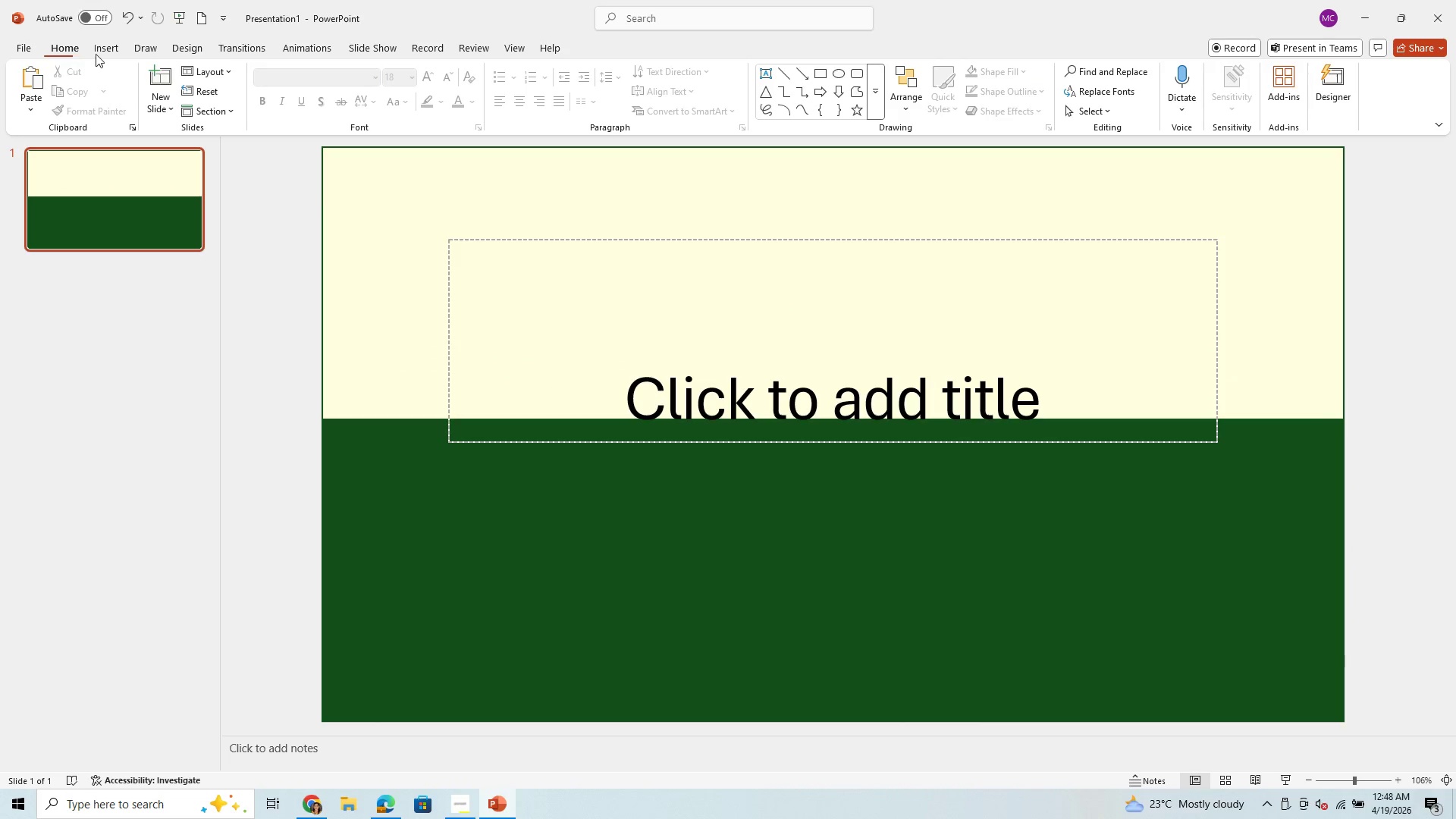 
left_click([116, 51])
 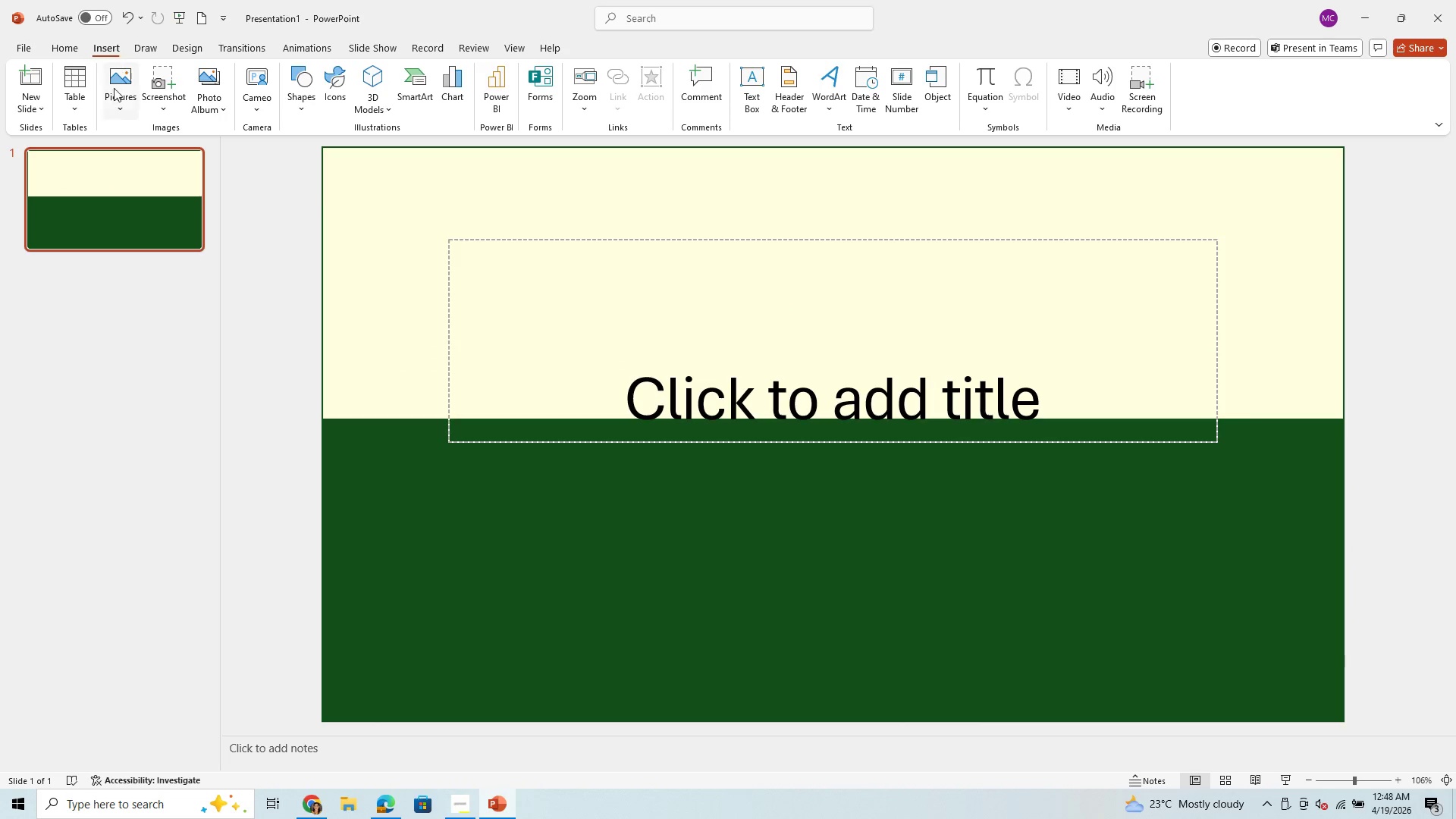 
left_click([113, 98])
 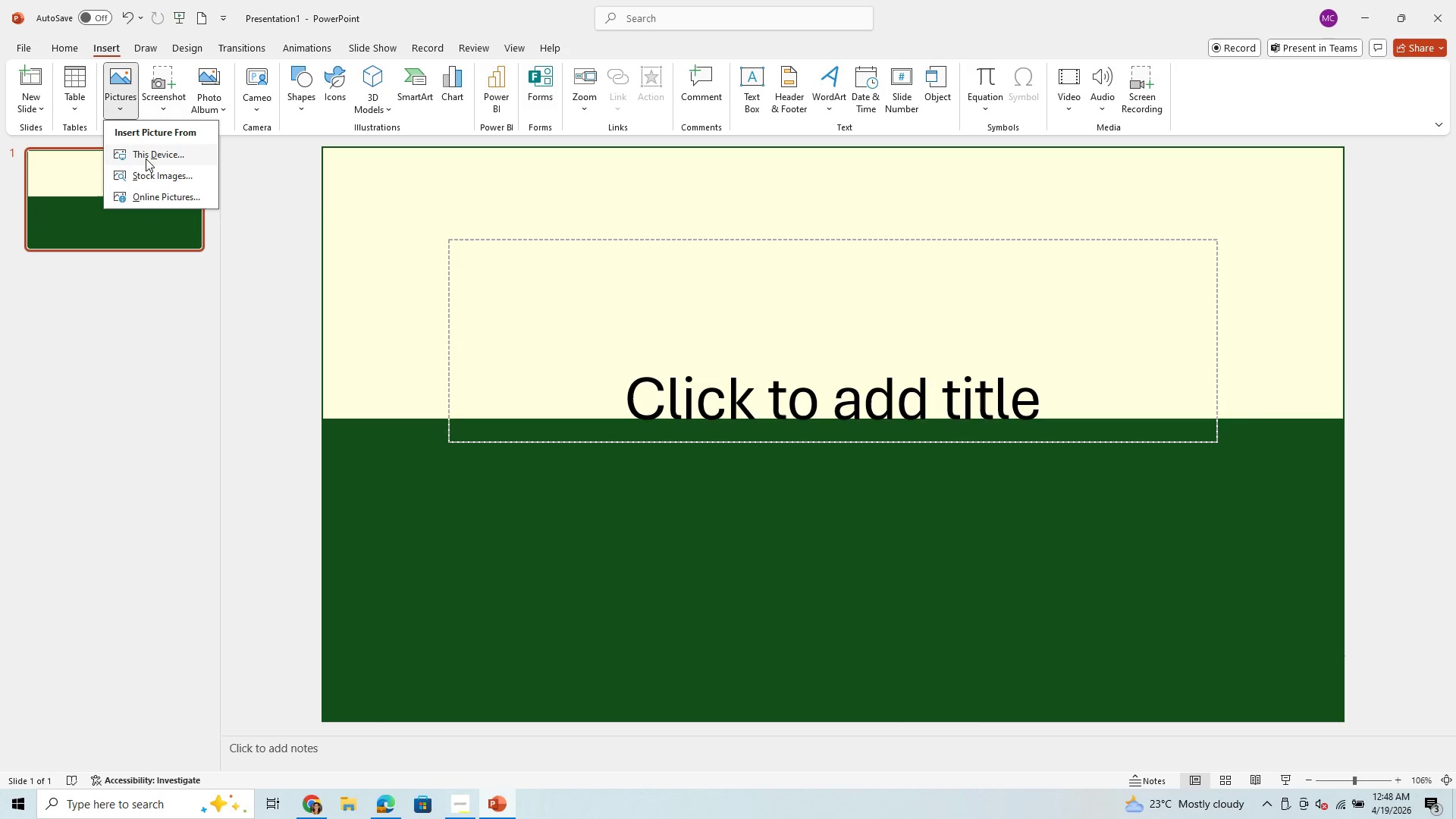 
left_click([146, 161])
 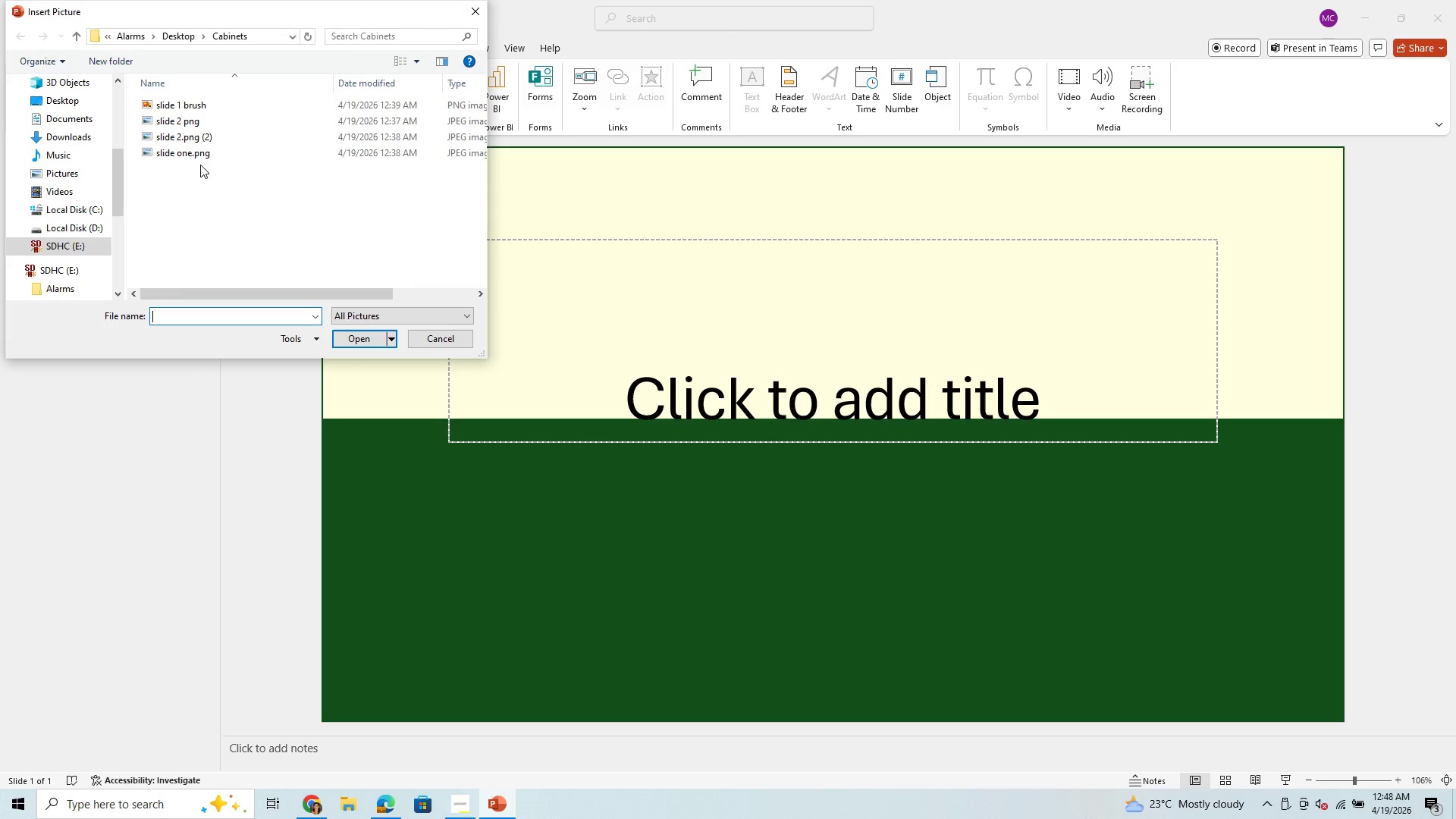 
left_click([202, 153])
 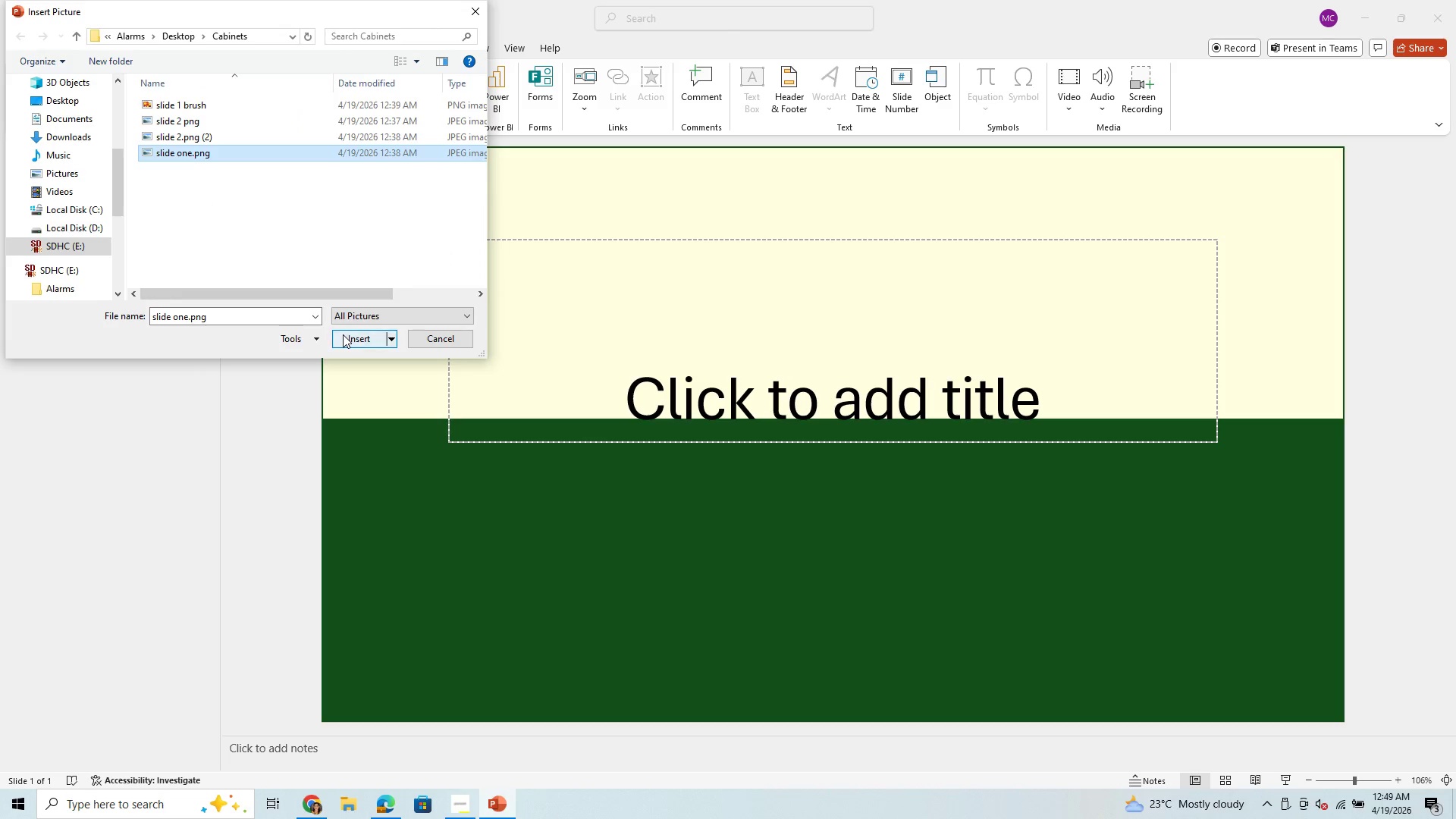 
left_click([343, 334])
 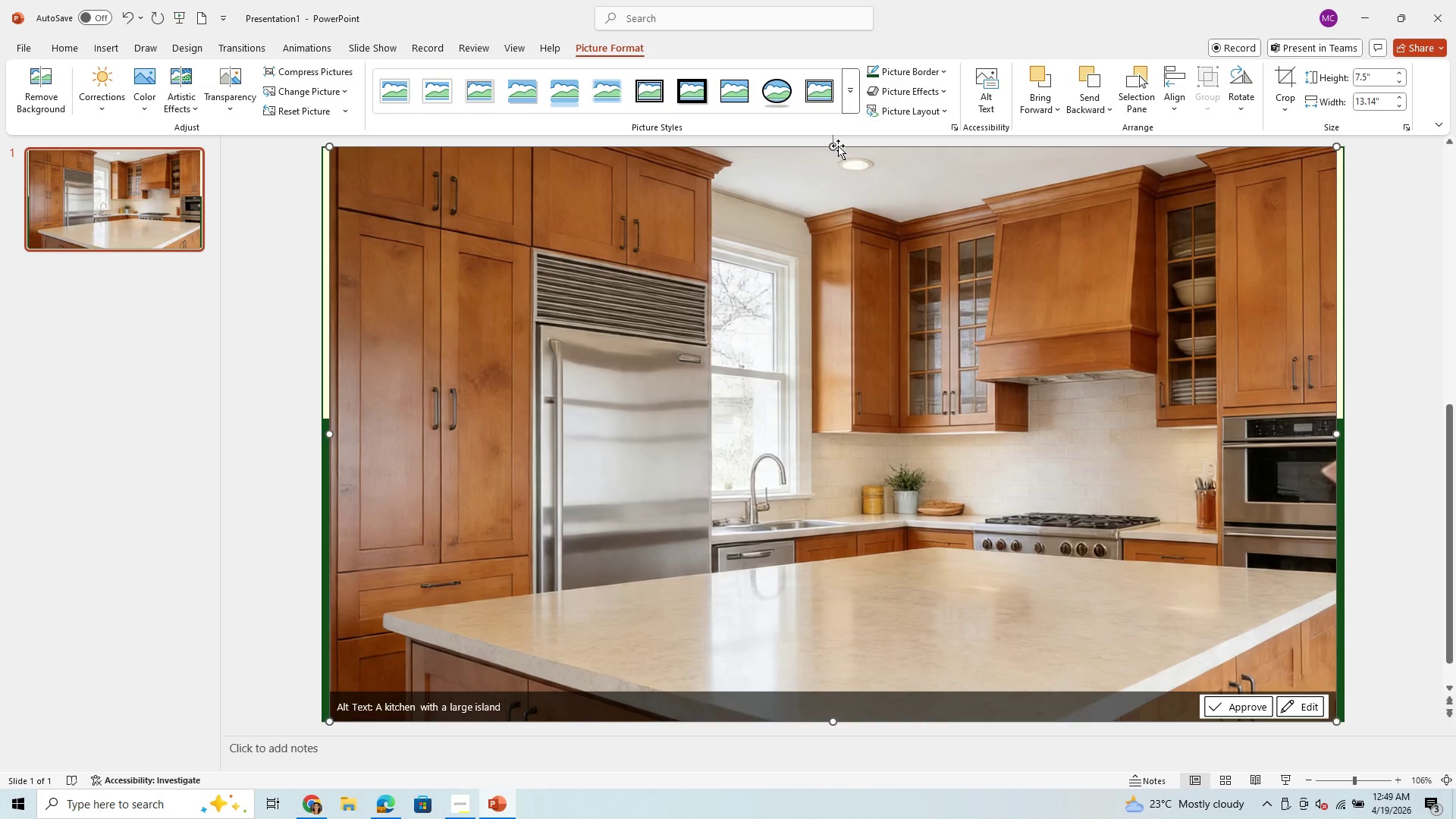 
left_click_drag(start_coordinate=[833, 149], to_coordinate=[786, 412])
 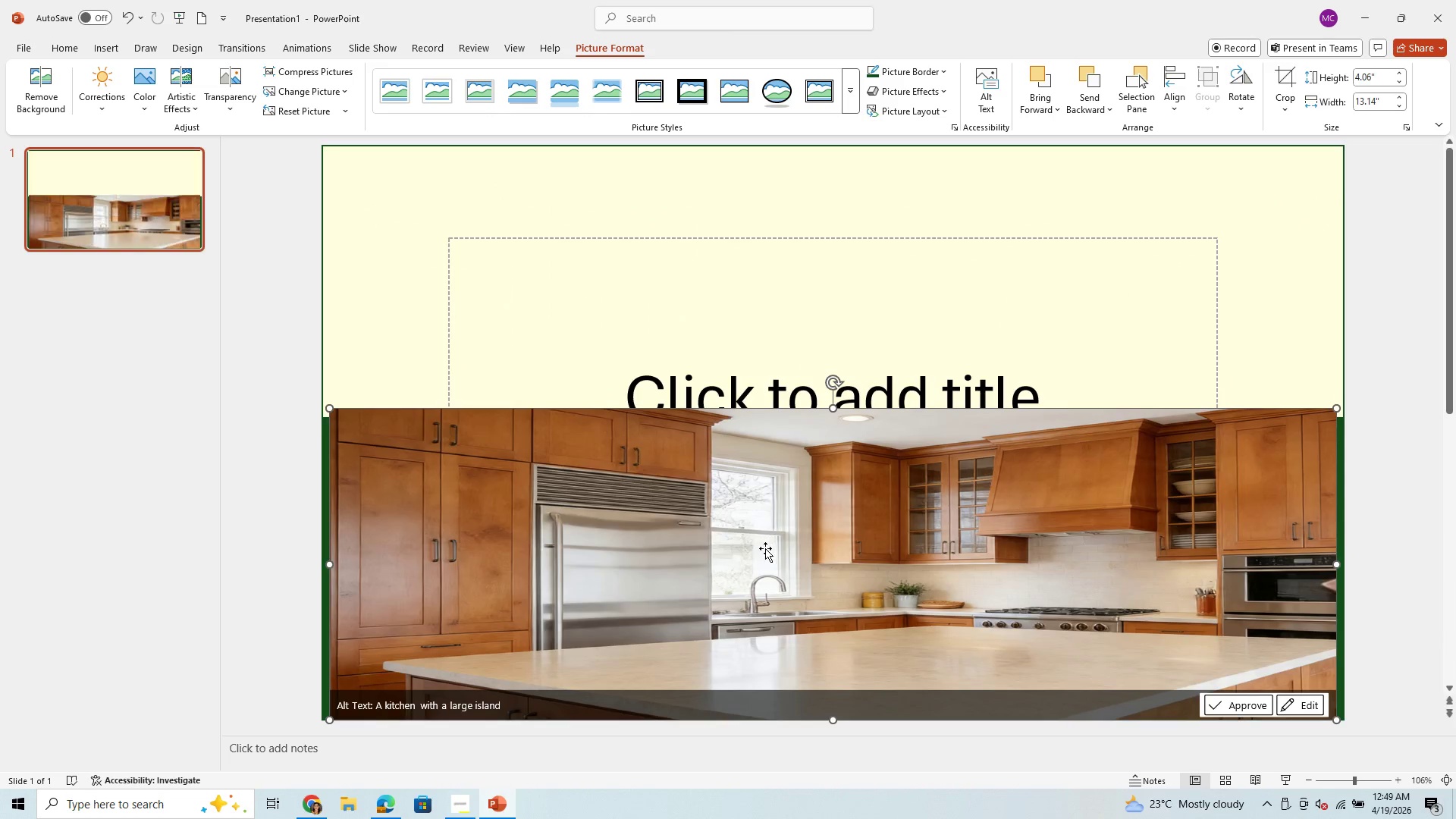 
left_click_drag(start_coordinate=[764, 548], to_coordinate=[769, 431])
 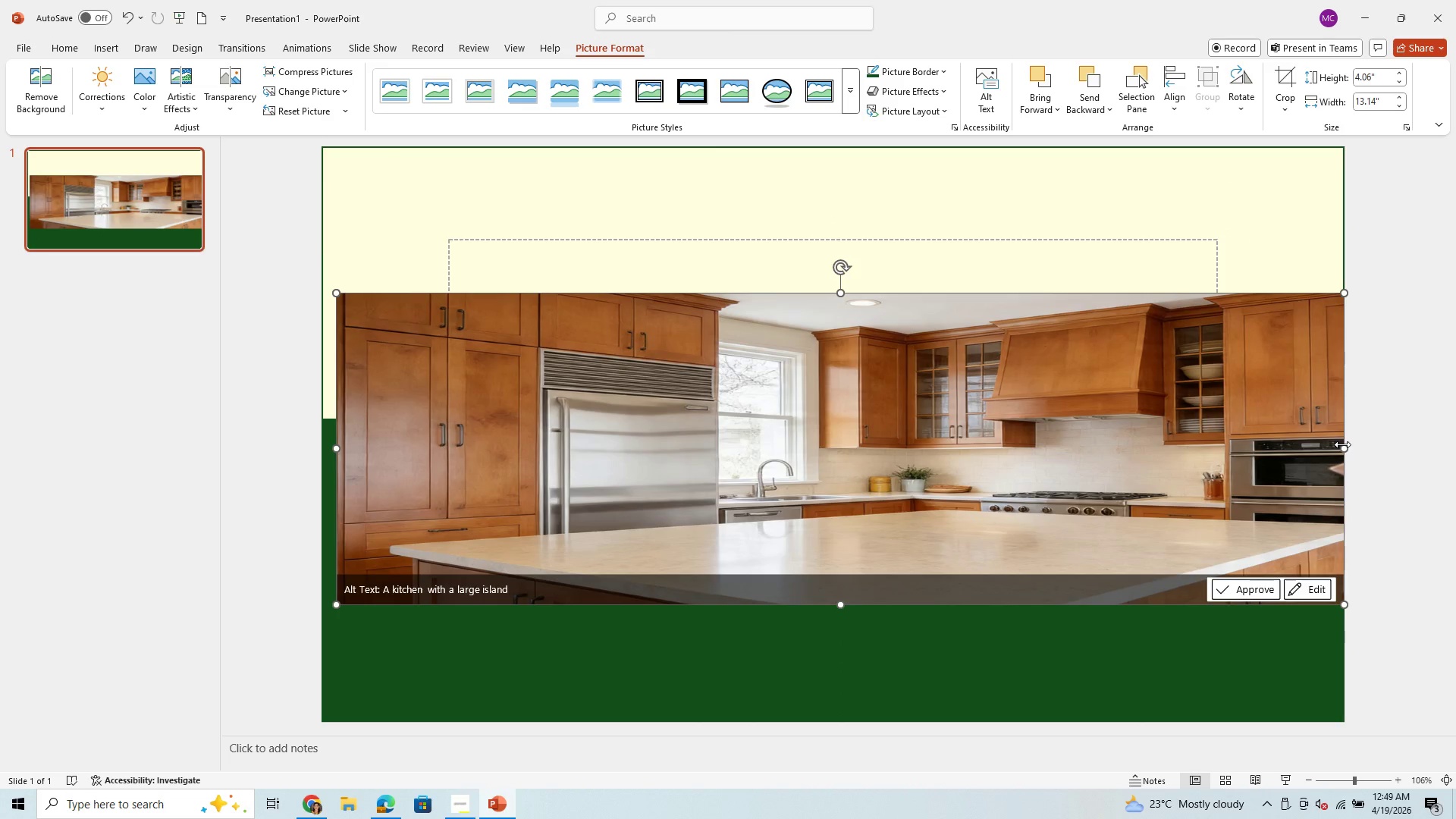 
left_click_drag(start_coordinate=[1342, 446], to_coordinate=[1119, 460])
 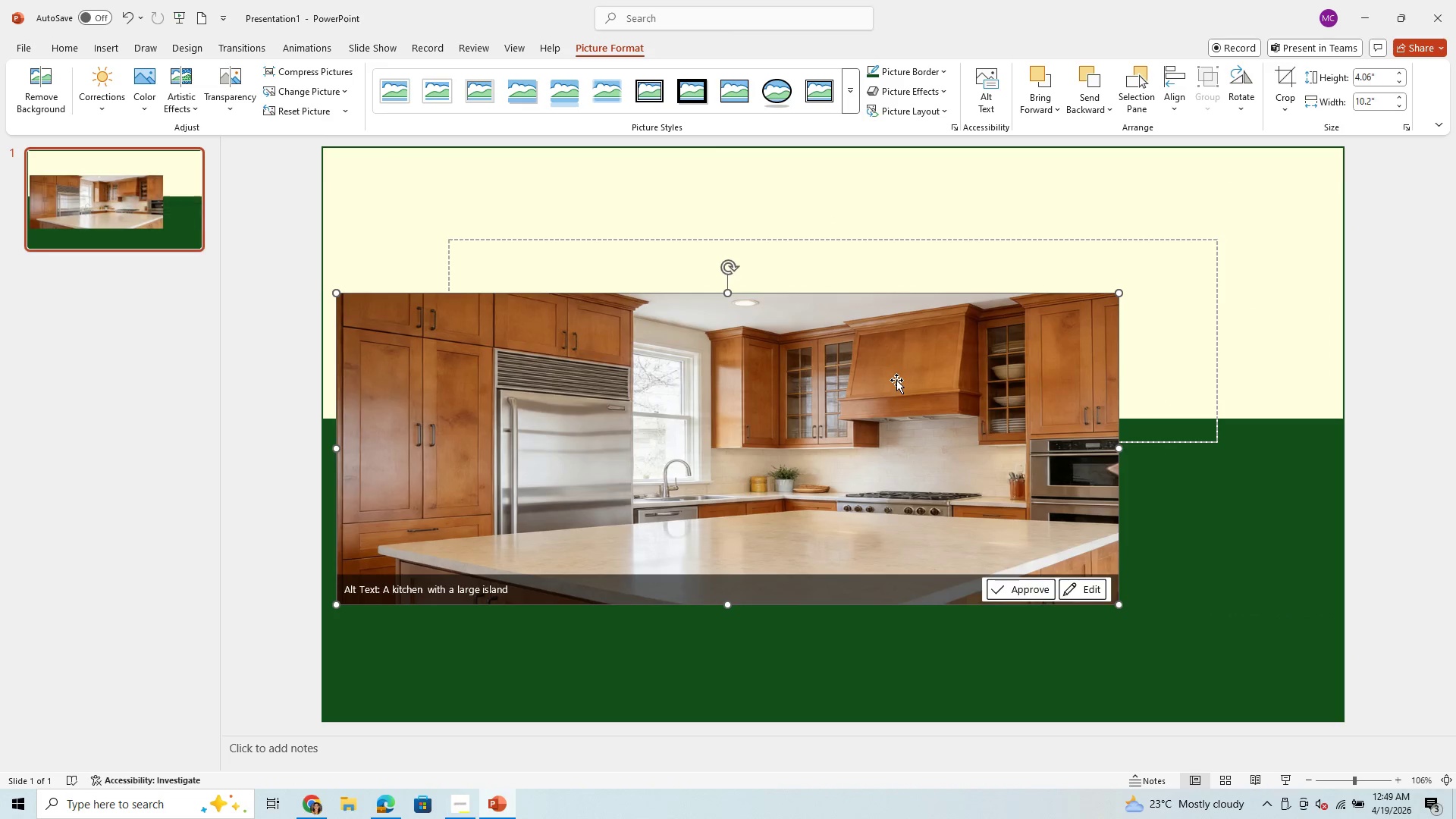 
left_click_drag(start_coordinate=[896, 380], to_coordinate=[881, 376])
 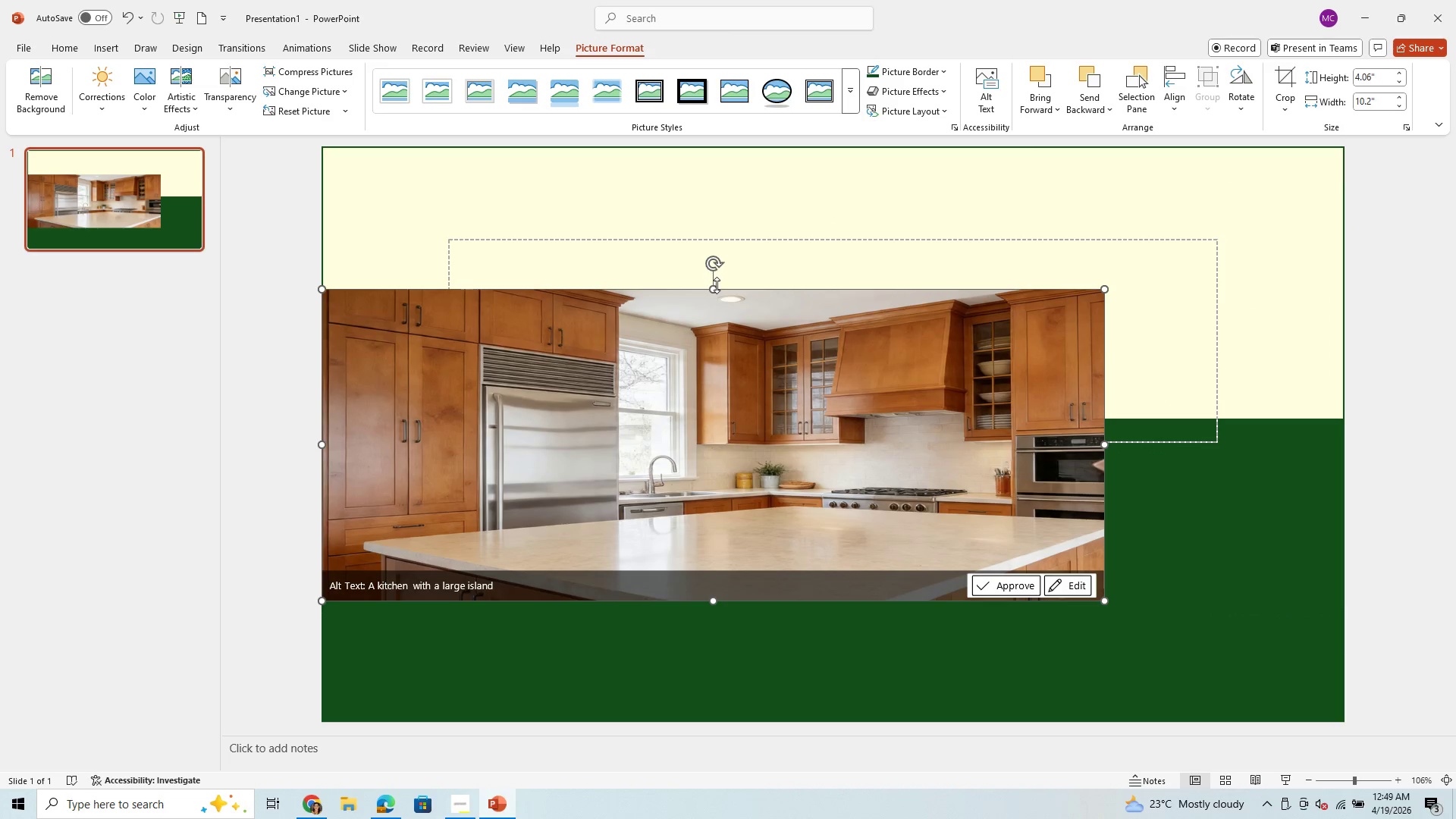 
left_click_drag(start_coordinate=[713, 290], to_coordinate=[710, 309])
 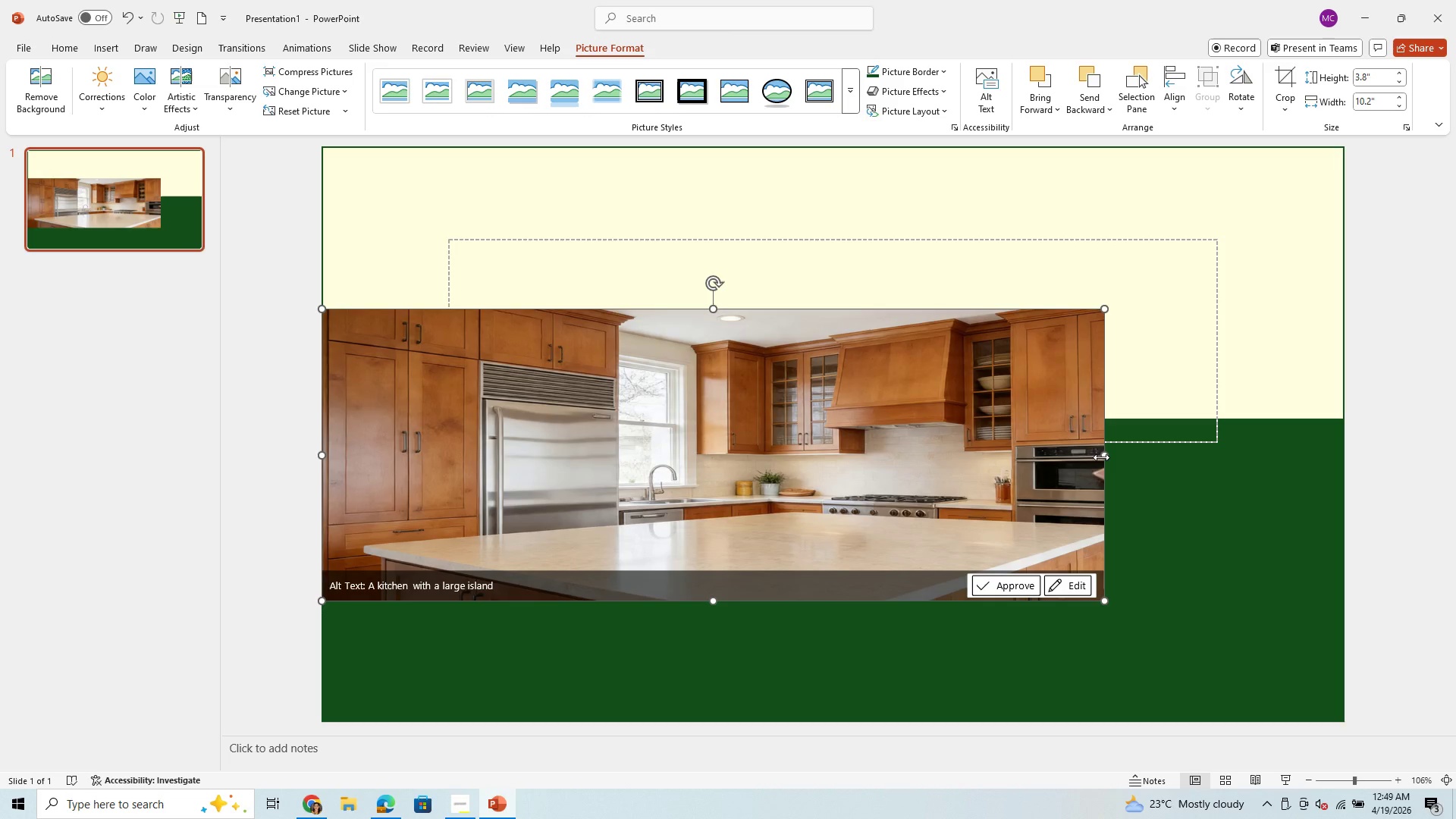 
left_click_drag(start_coordinate=[1106, 453], to_coordinate=[1030, 441])
 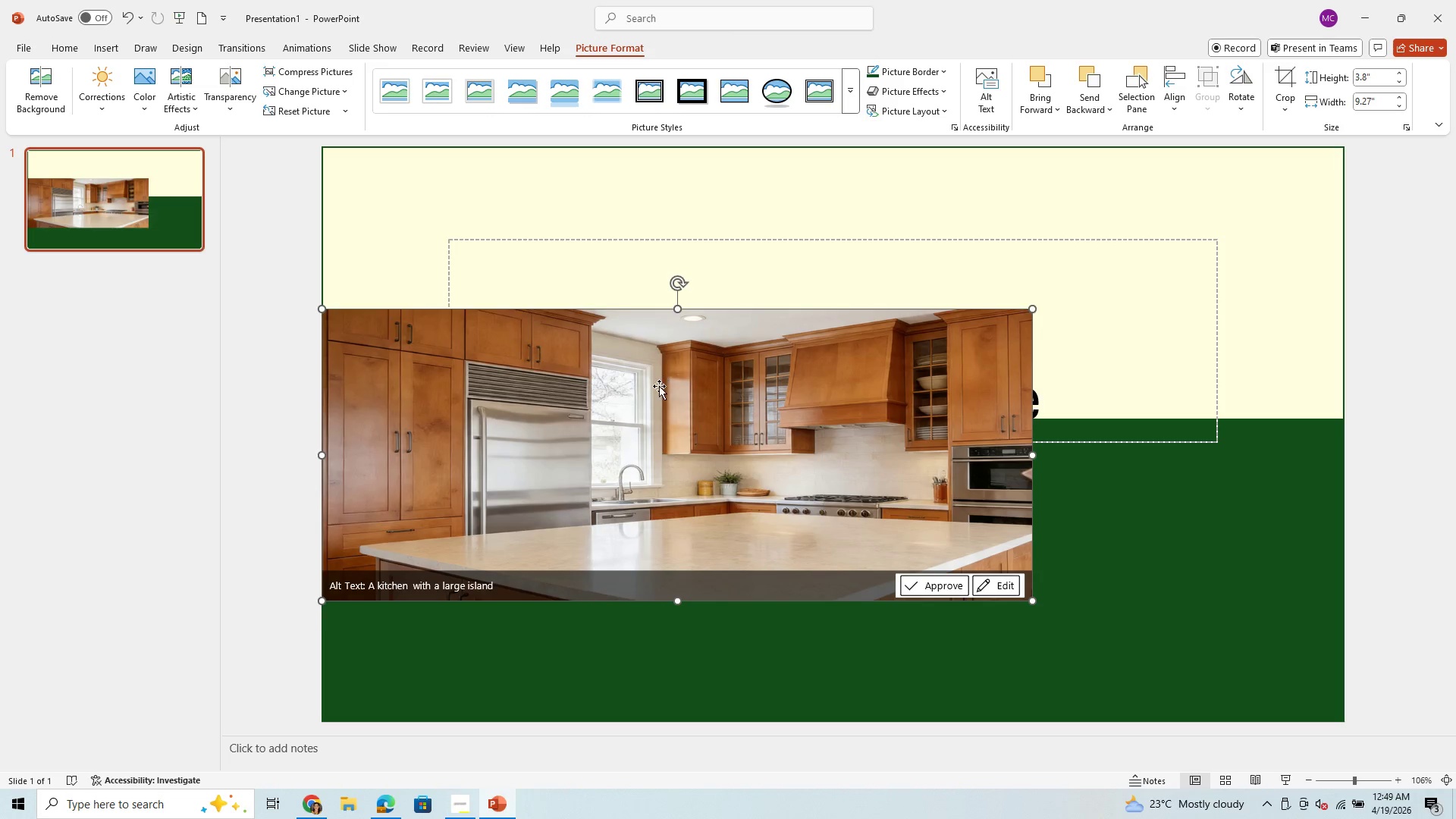 
left_click_drag(start_coordinate=[659, 386], to_coordinate=[702, 383])
 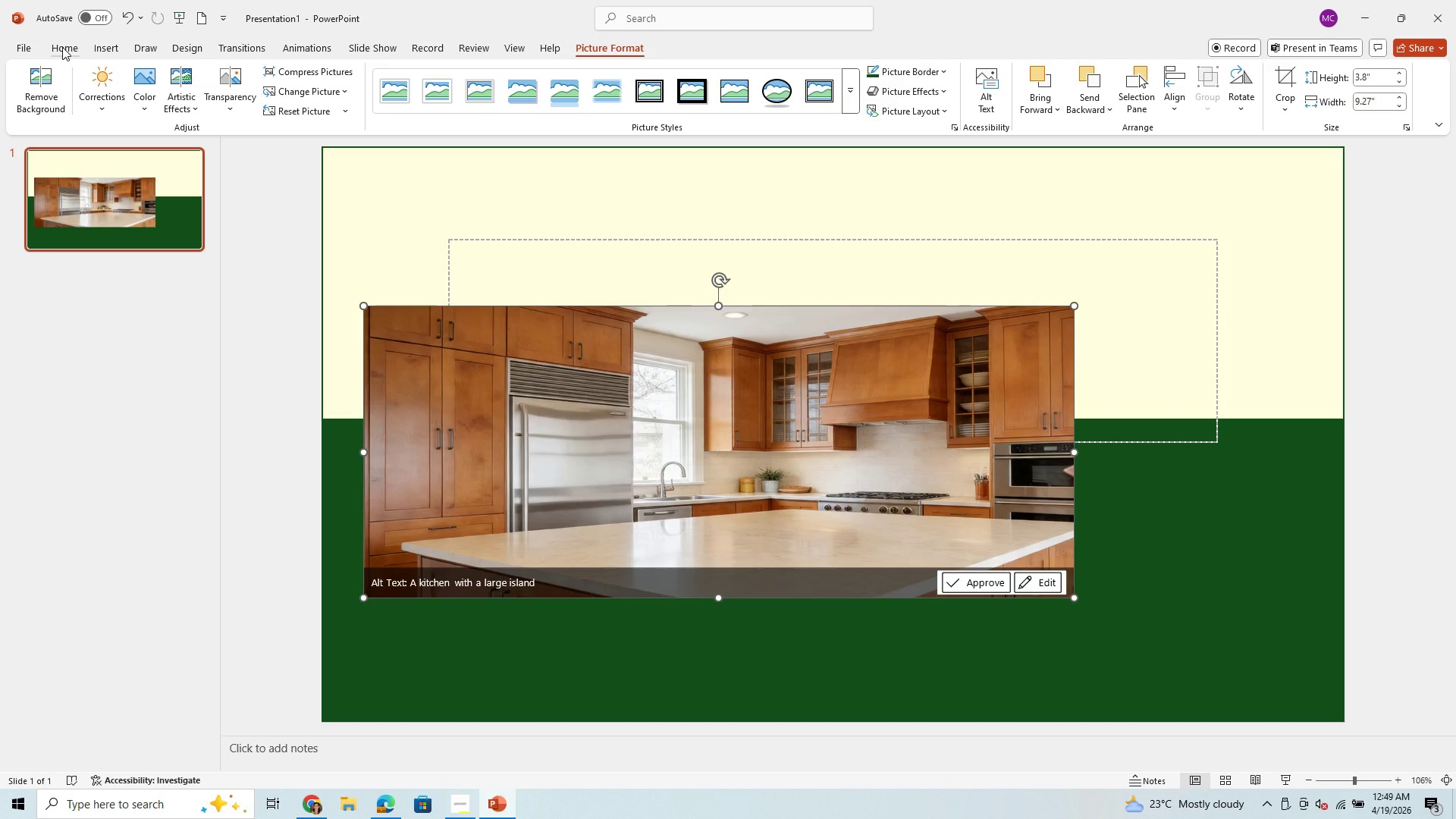 
wait(5.39)
 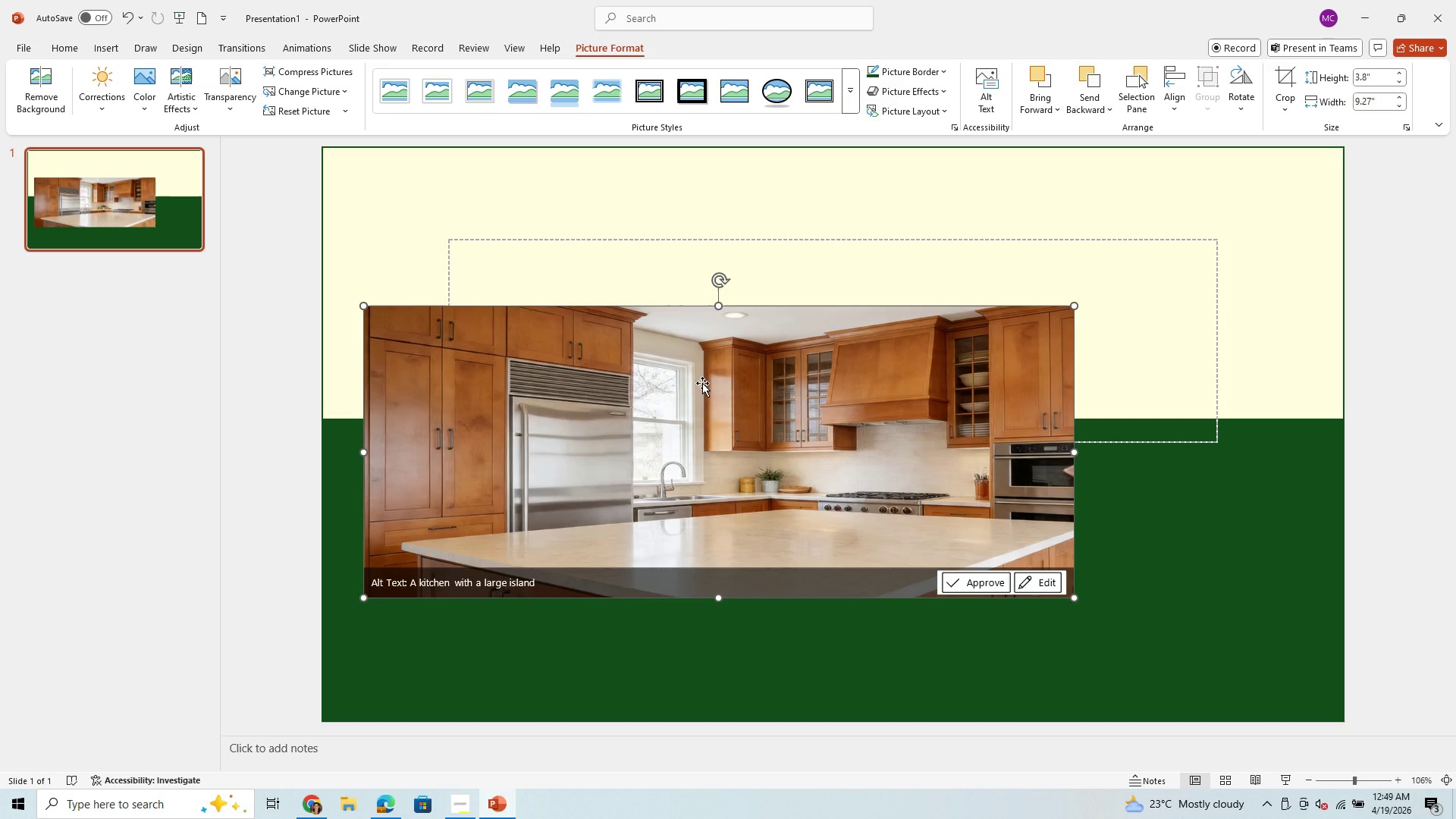 
left_click([62, 47])
 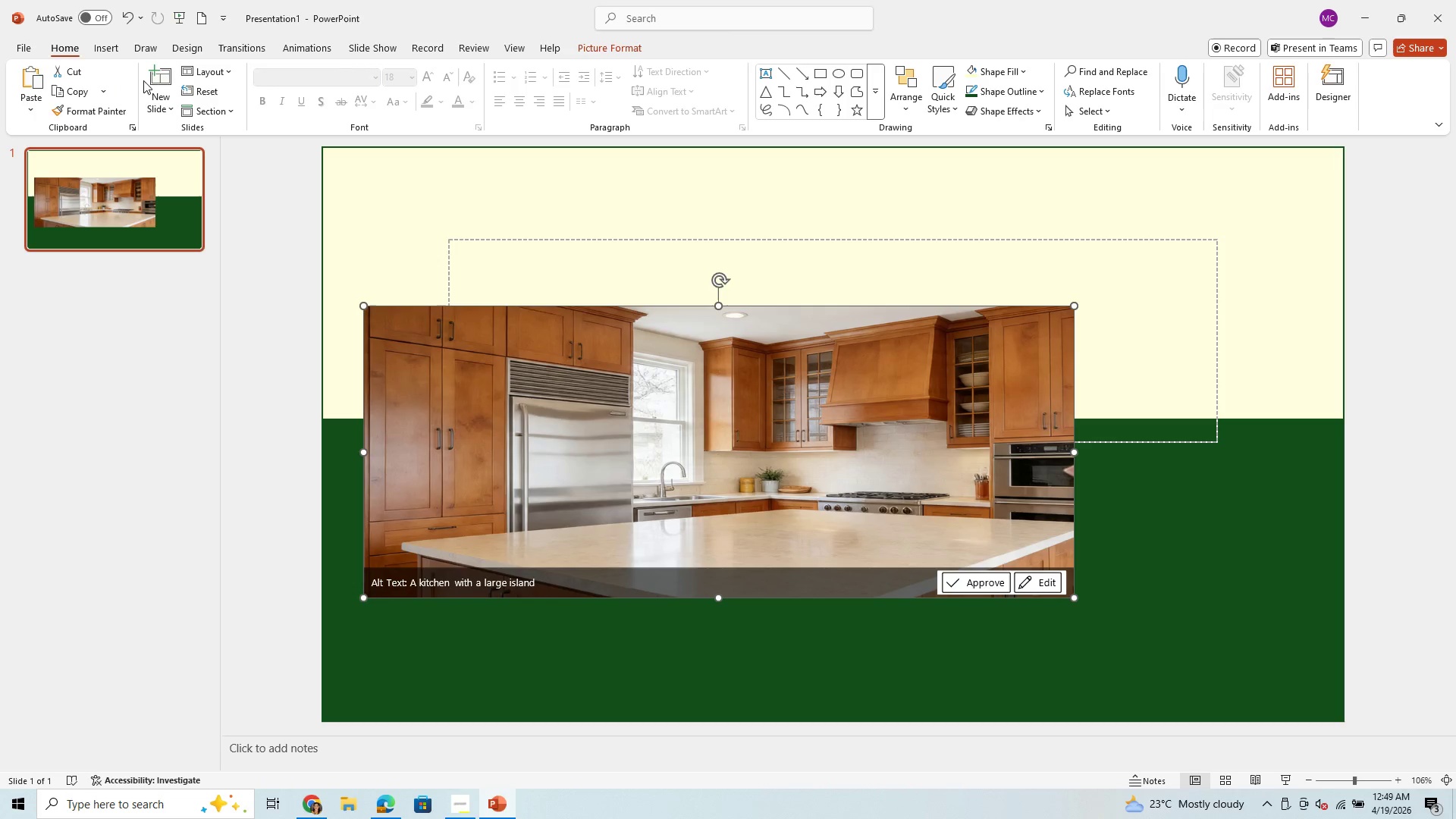 
left_click([111, 41])
 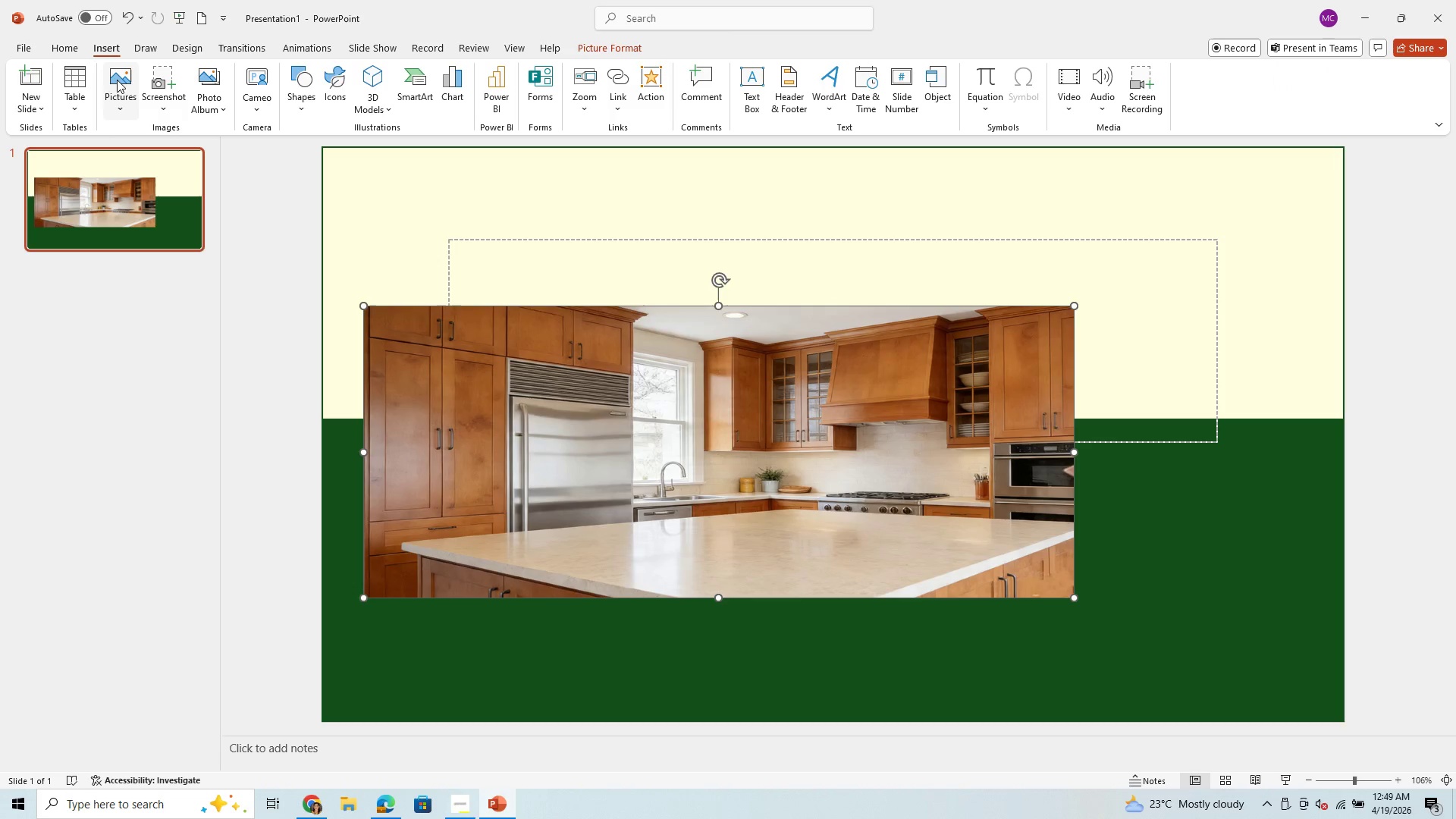 
left_click([118, 80])
 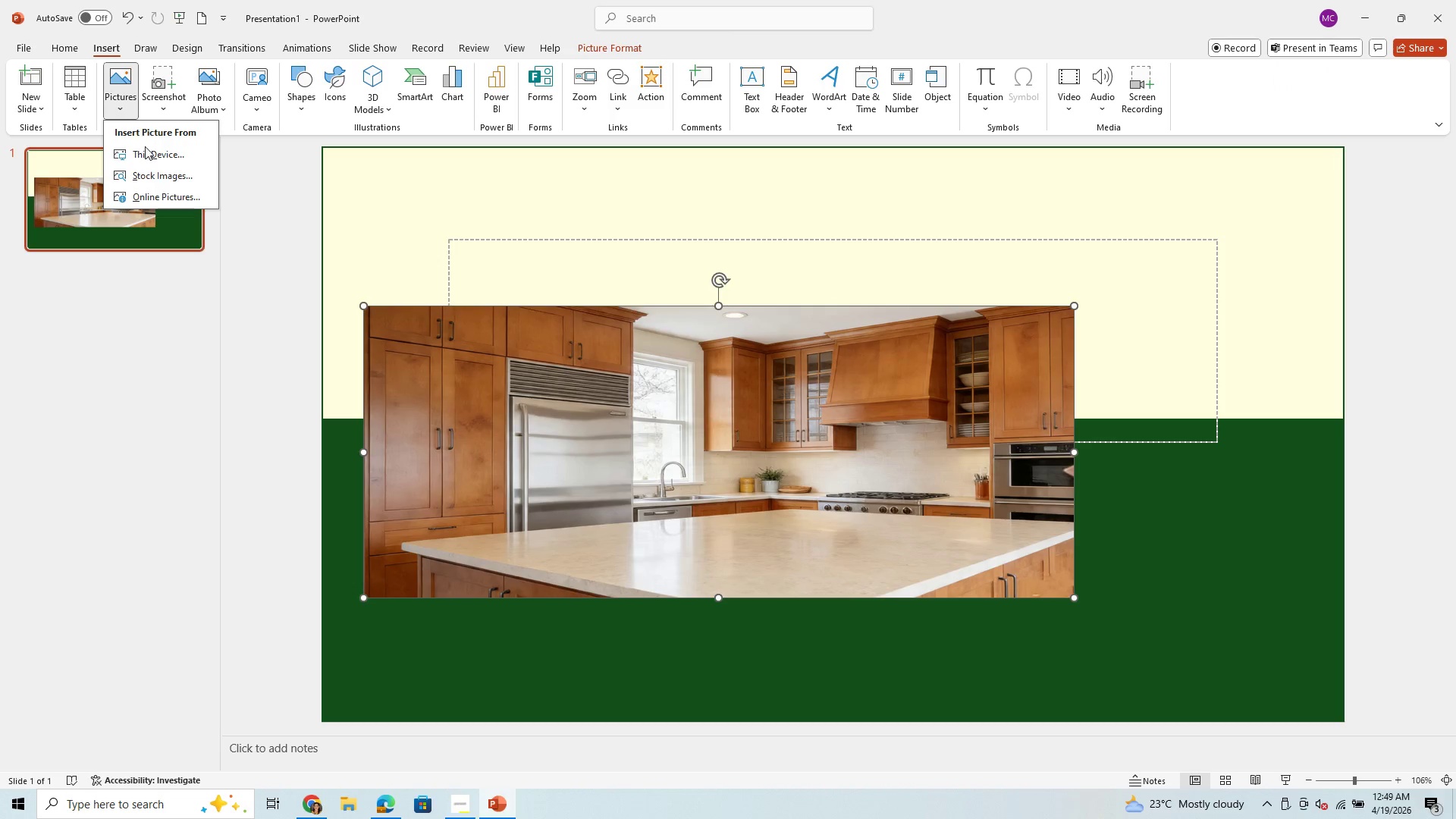 
left_click([146, 148])
 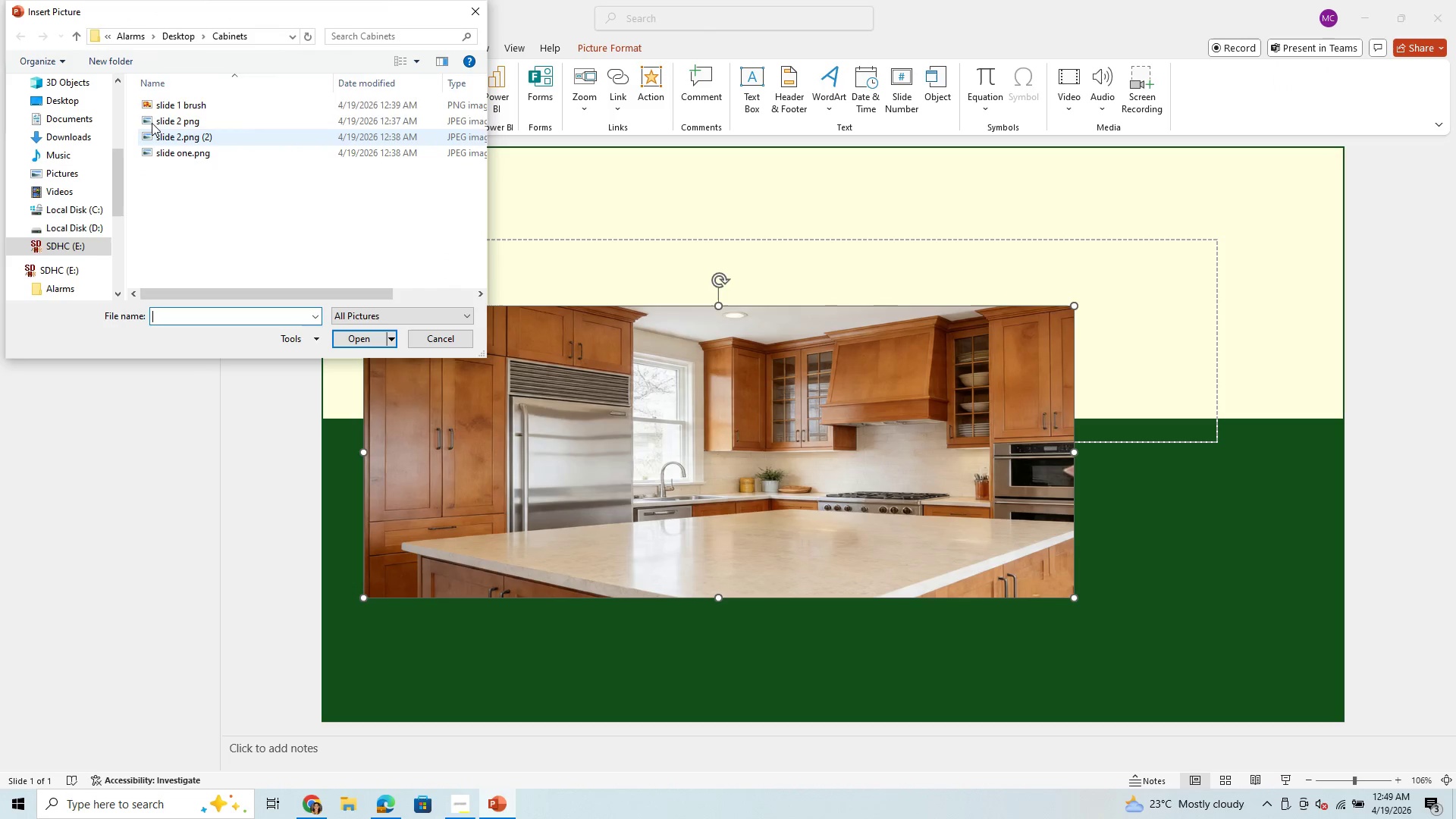 
left_click([169, 99])
 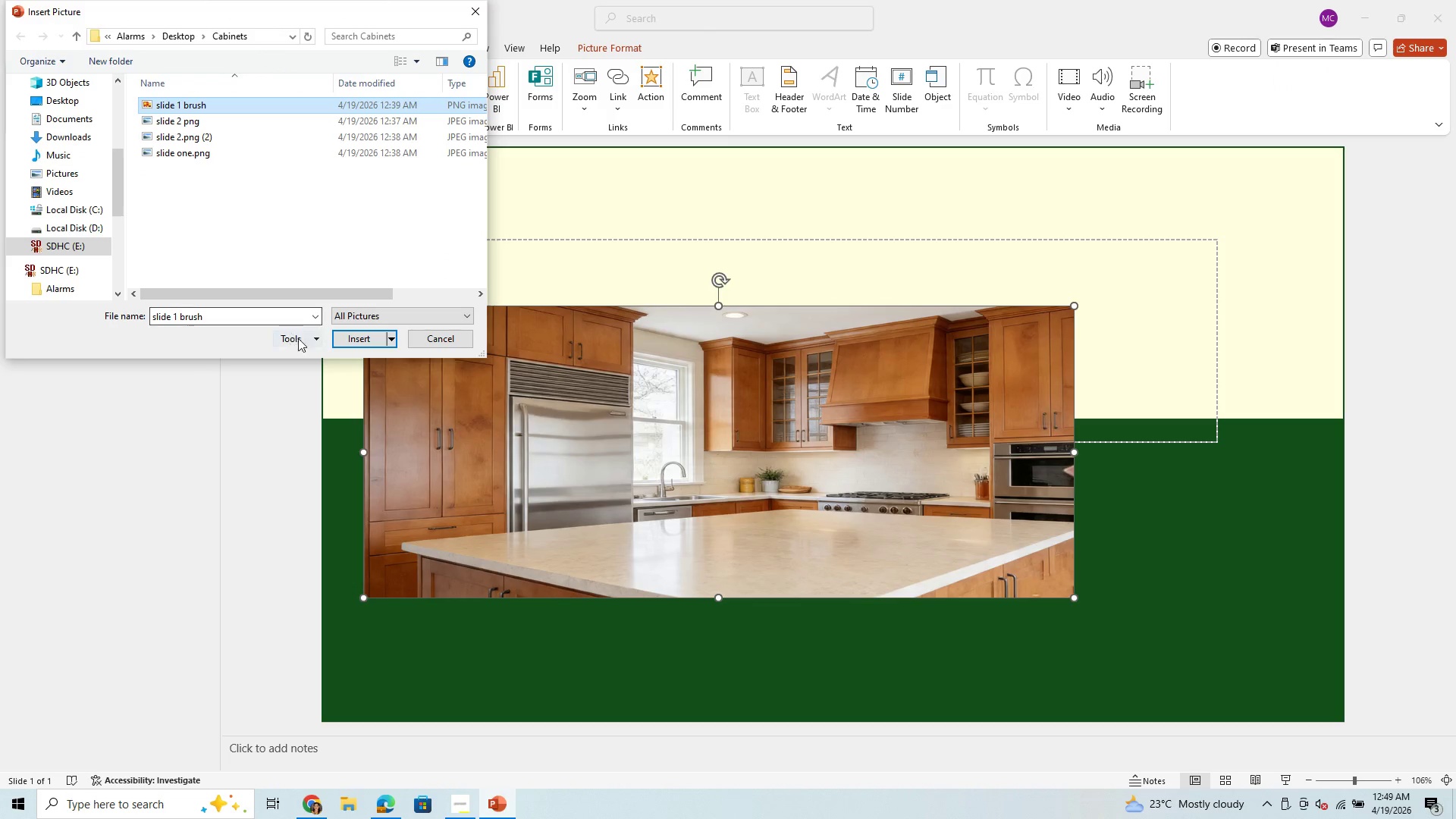 
left_click([363, 339])
 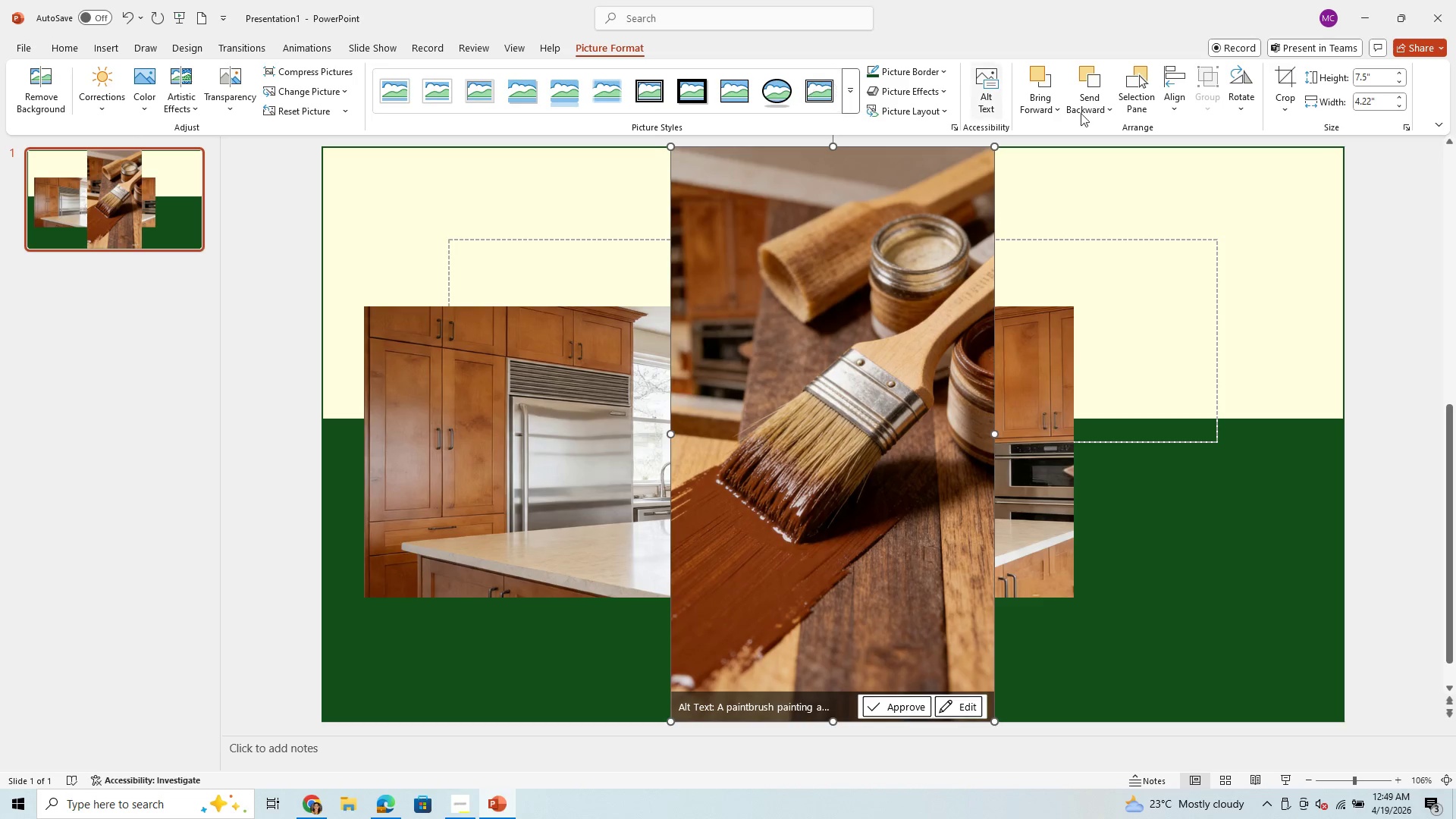 
left_click([1282, 76])
 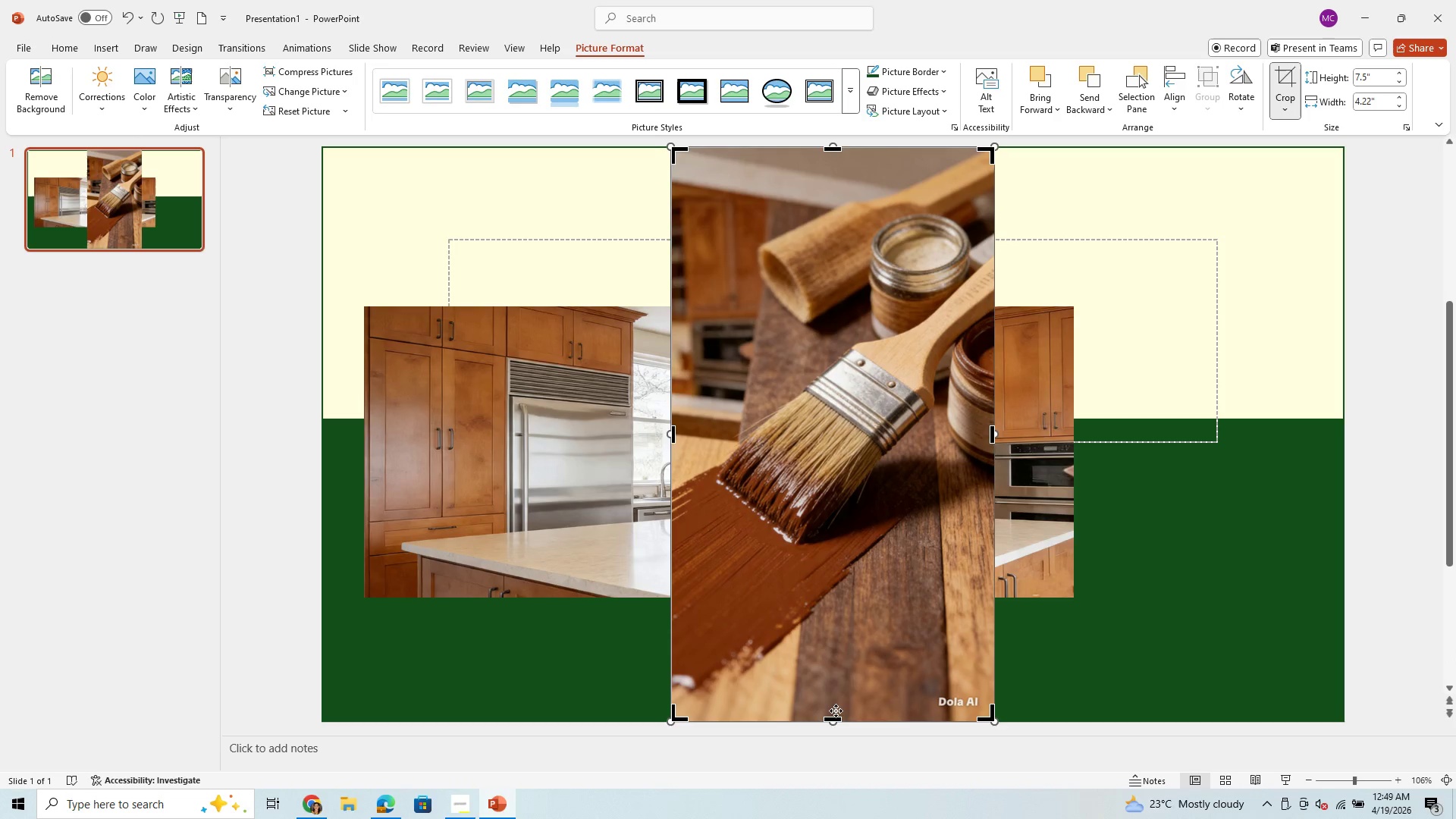 
left_click_drag(start_coordinate=[835, 719], to_coordinate=[858, 641])
 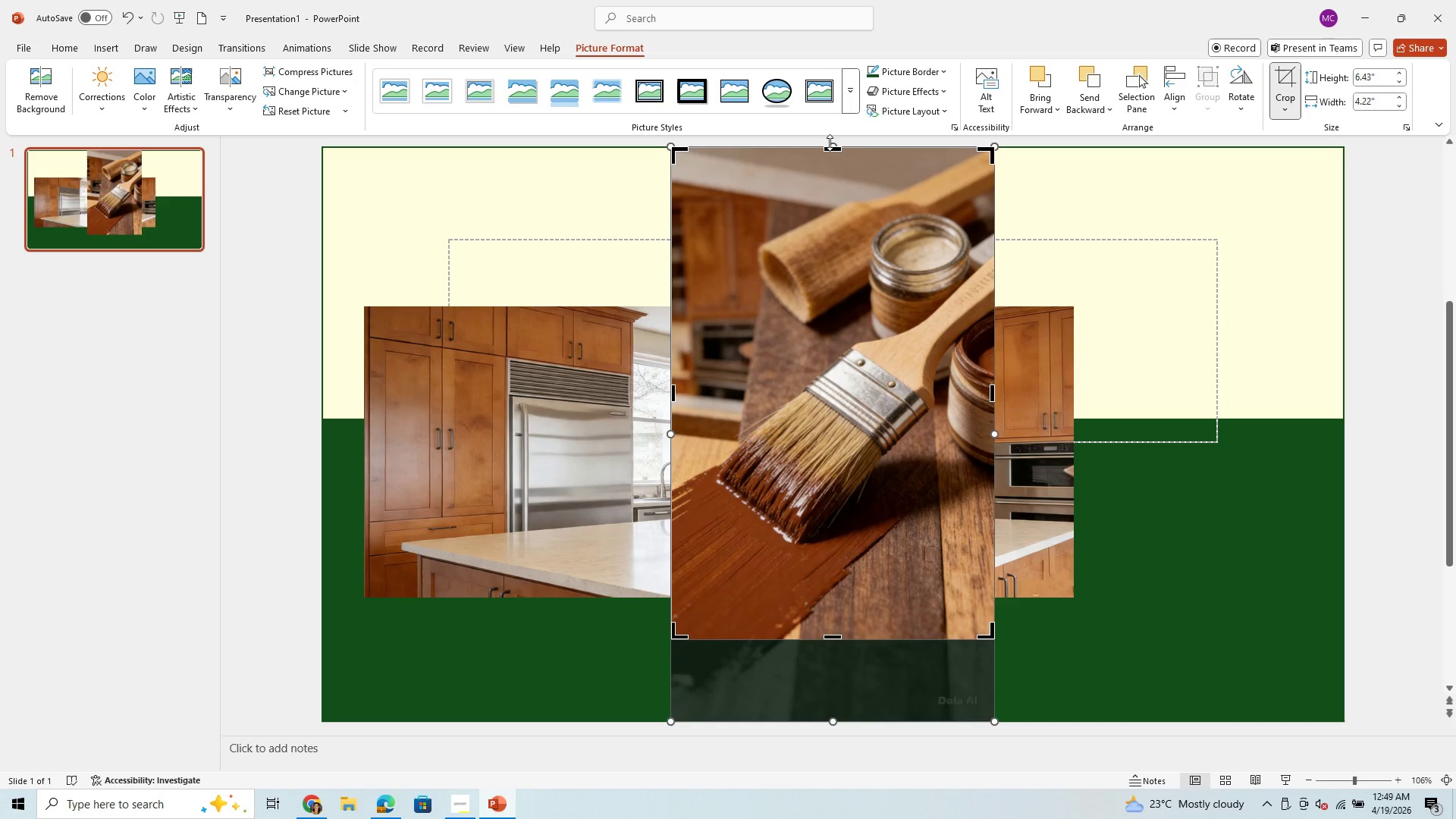 
left_click_drag(start_coordinate=[830, 146], to_coordinate=[835, 225])
 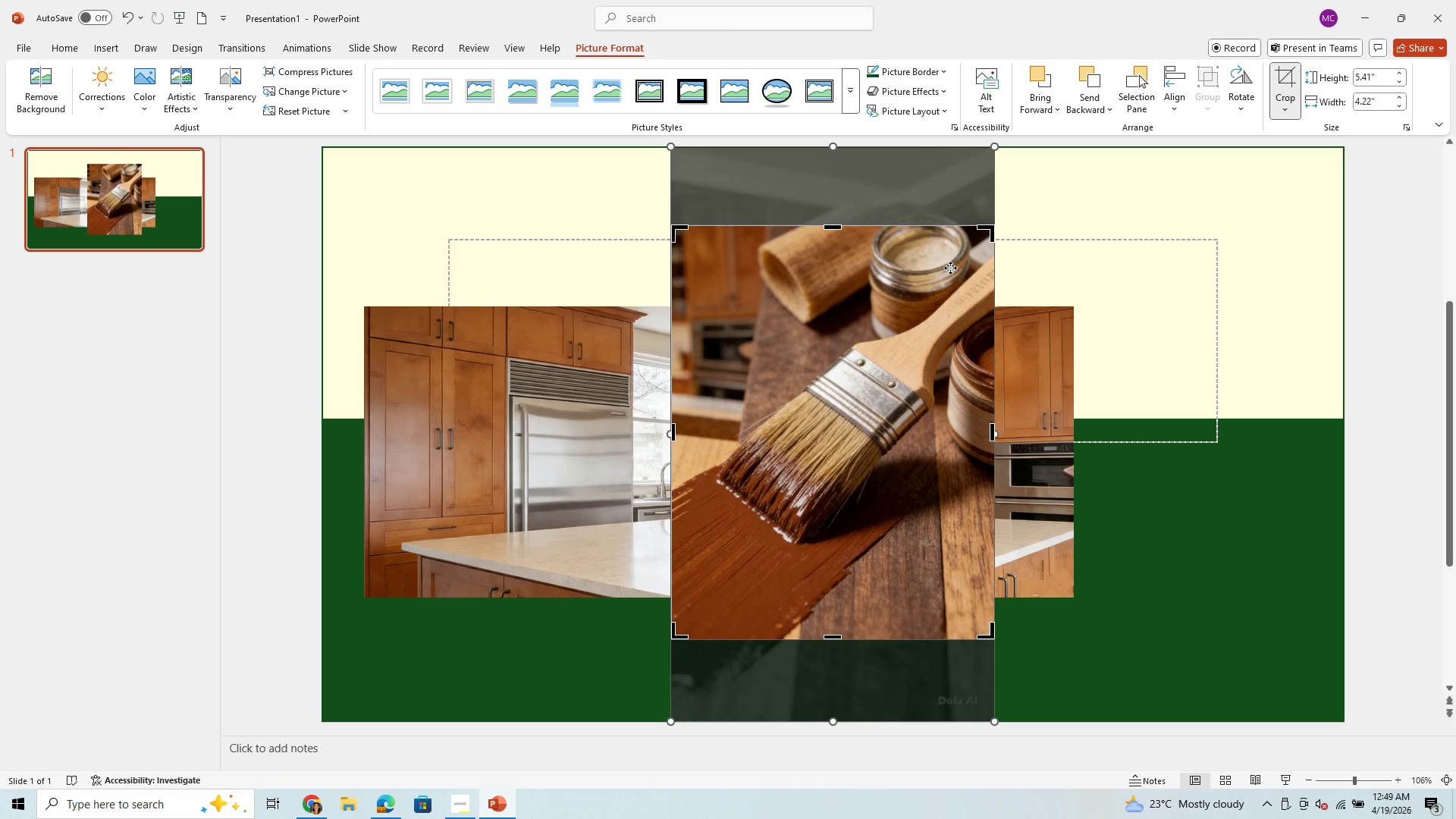 
key(Enter)
 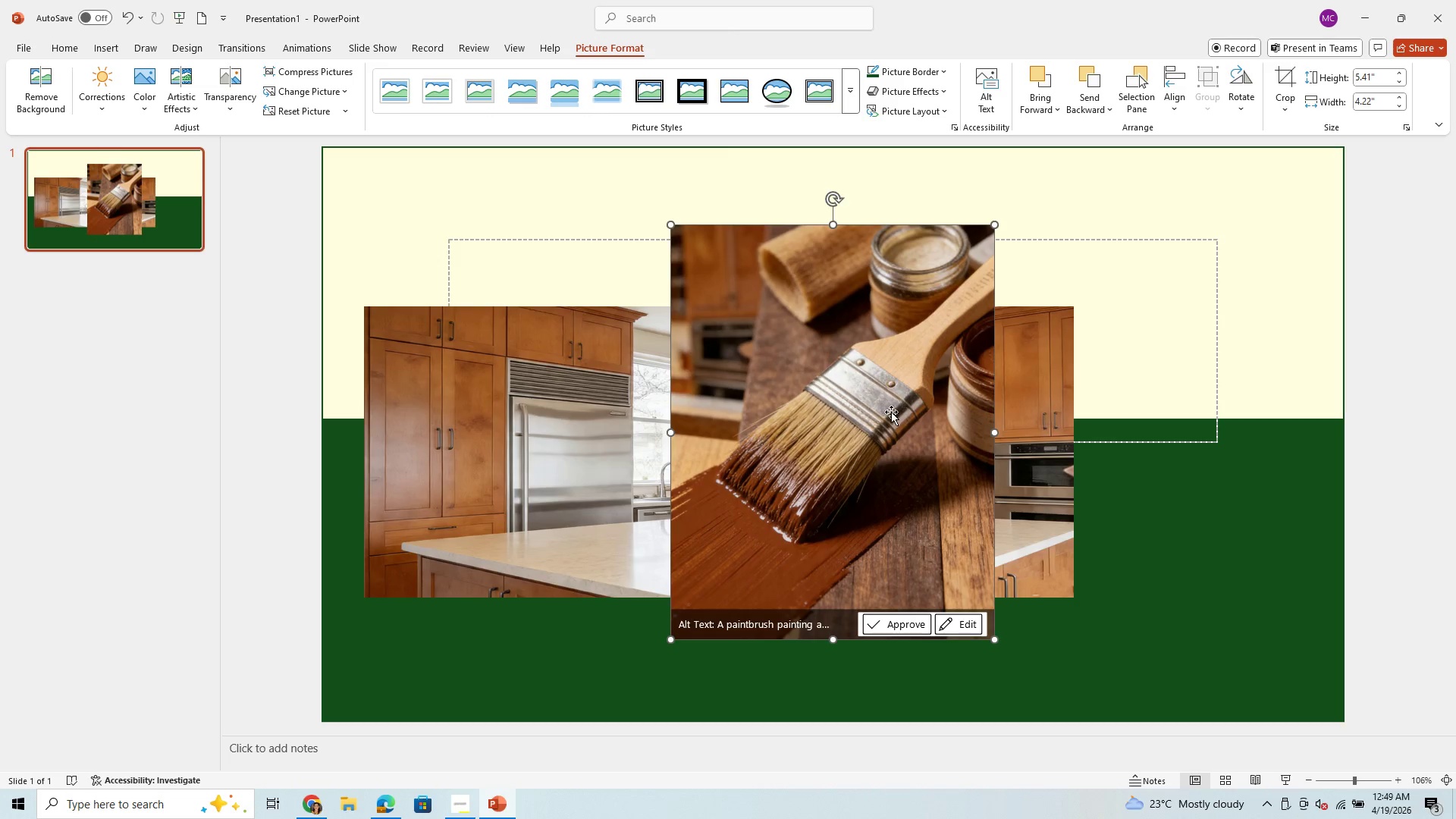 
left_click_drag(start_coordinate=[846, 418], to_coordinate=[1018, 455])
 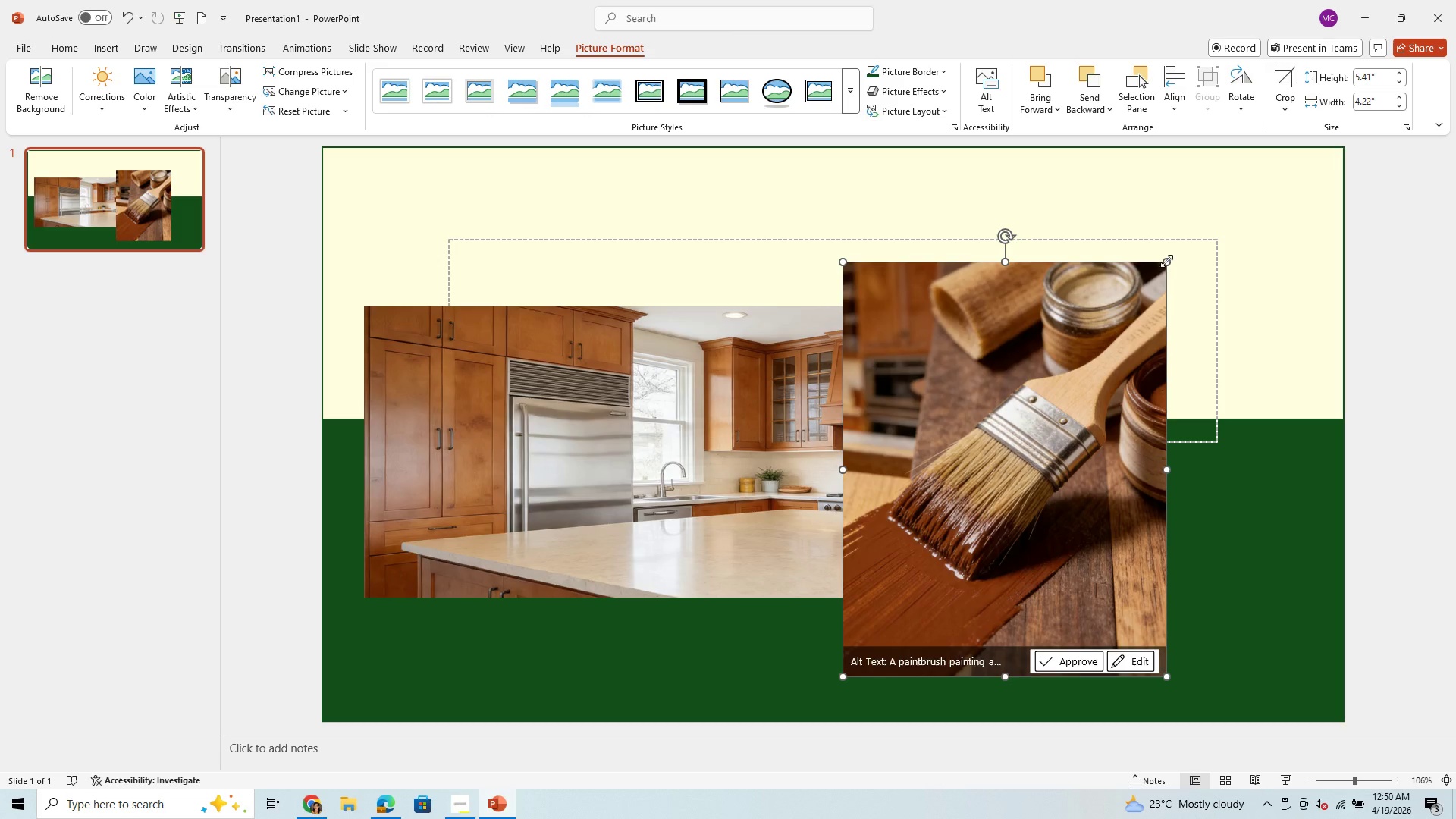 
left_click_drag(start_coordinate=[1171, 259], to_coordinate=[1062, 366])
 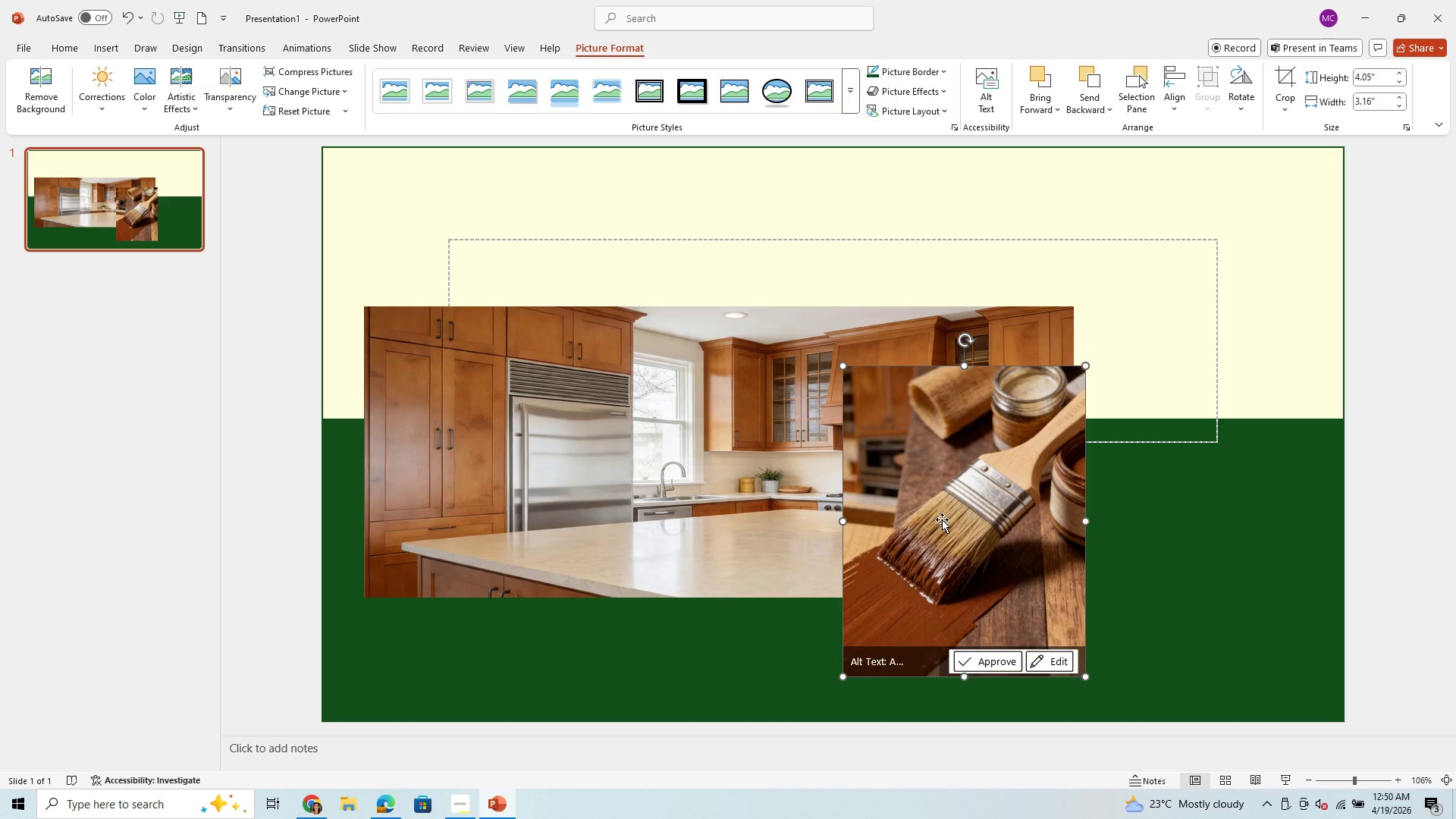 
left_click_drag(start_coordinate=[943, 520], to_coordinate=[953, 460])
 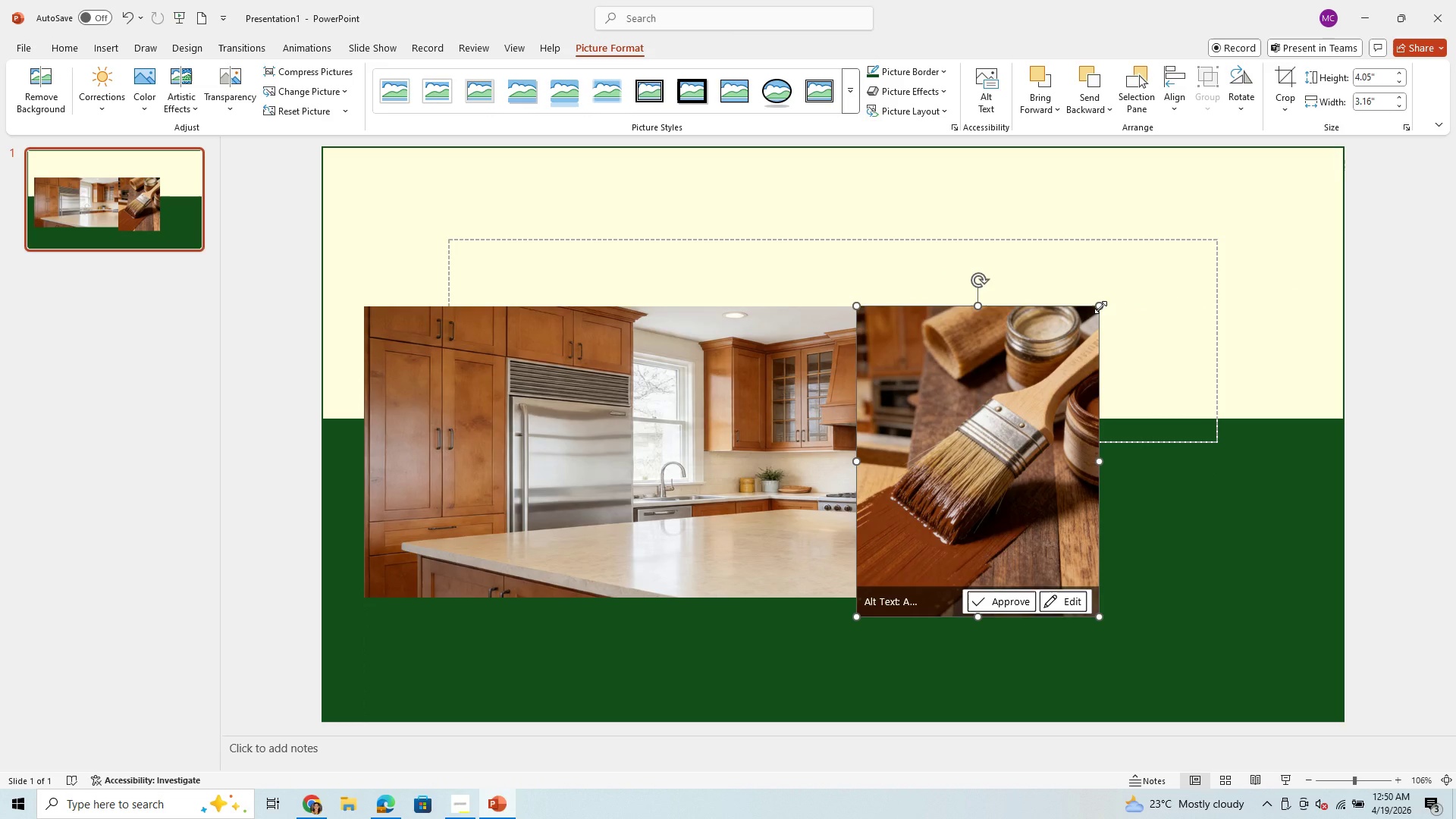 
left_click_drag(start_coordinate=[1100, 307], to_coordinate=[1078, 334])
 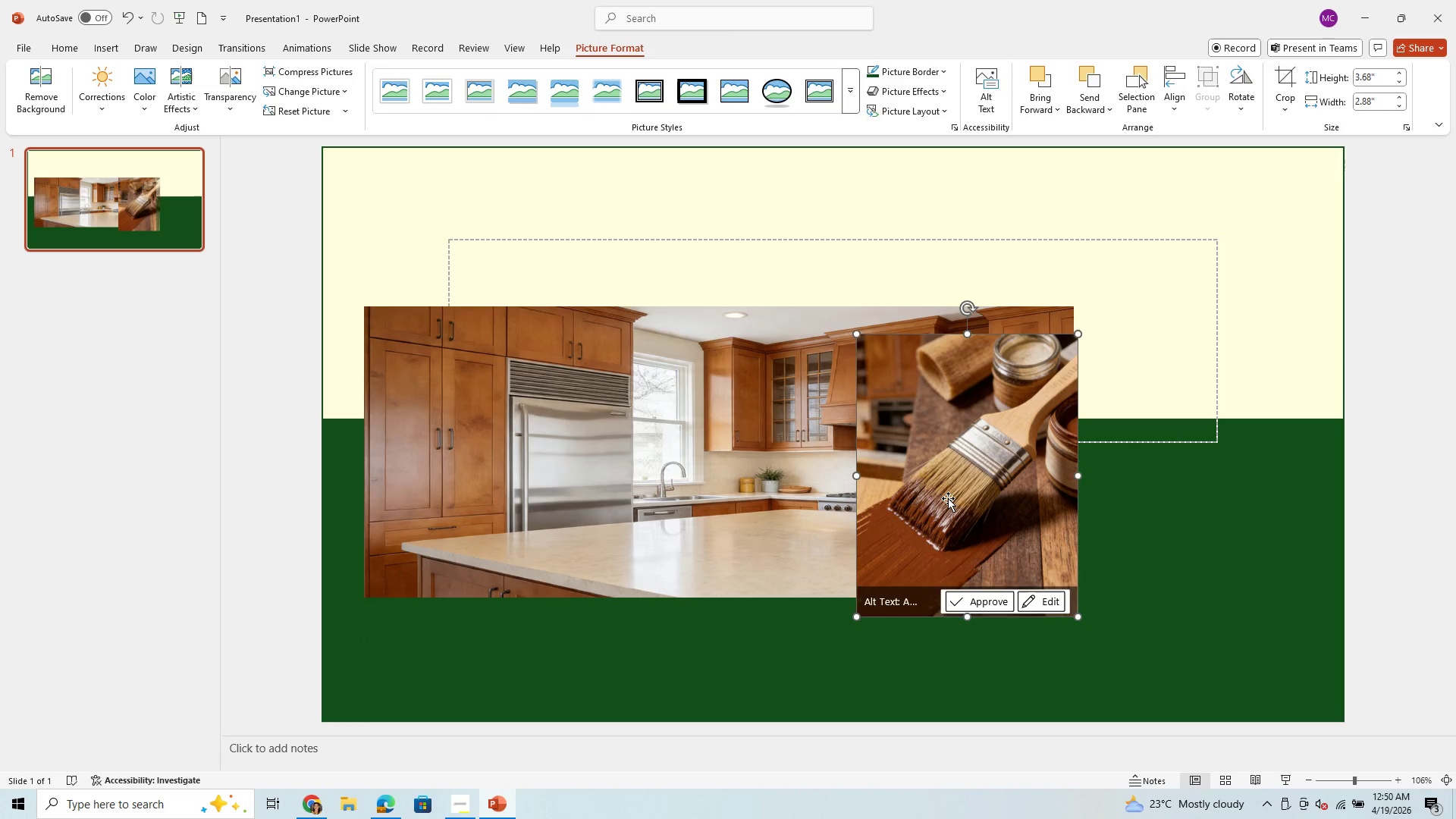 
left_click_drag(start_coordinate=[948, 498], to_coordinate=[1166, 481])
 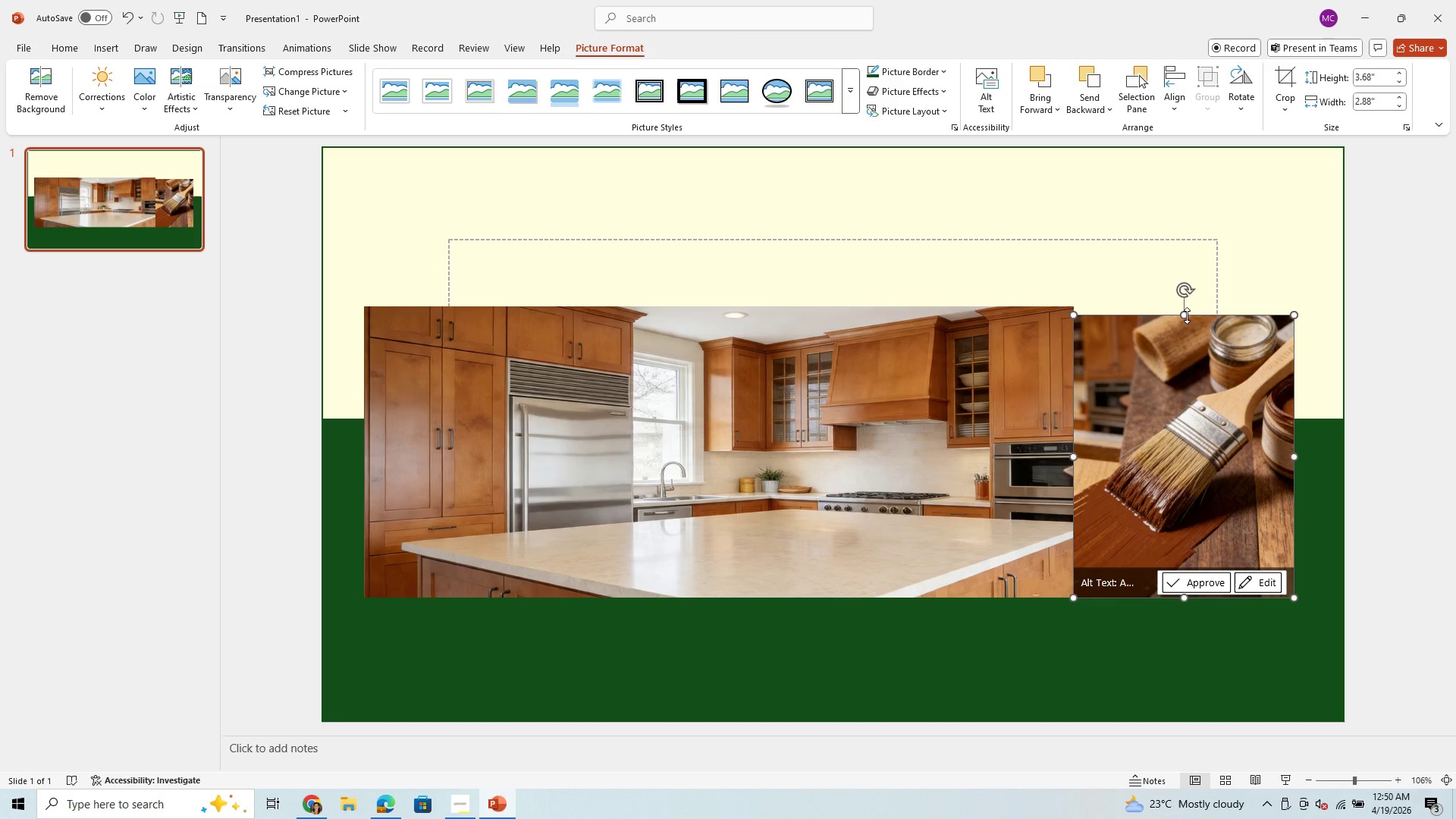 
left_click_drag(start_coordinate=[1187, 315], to_coordinate=[1186, 306])
 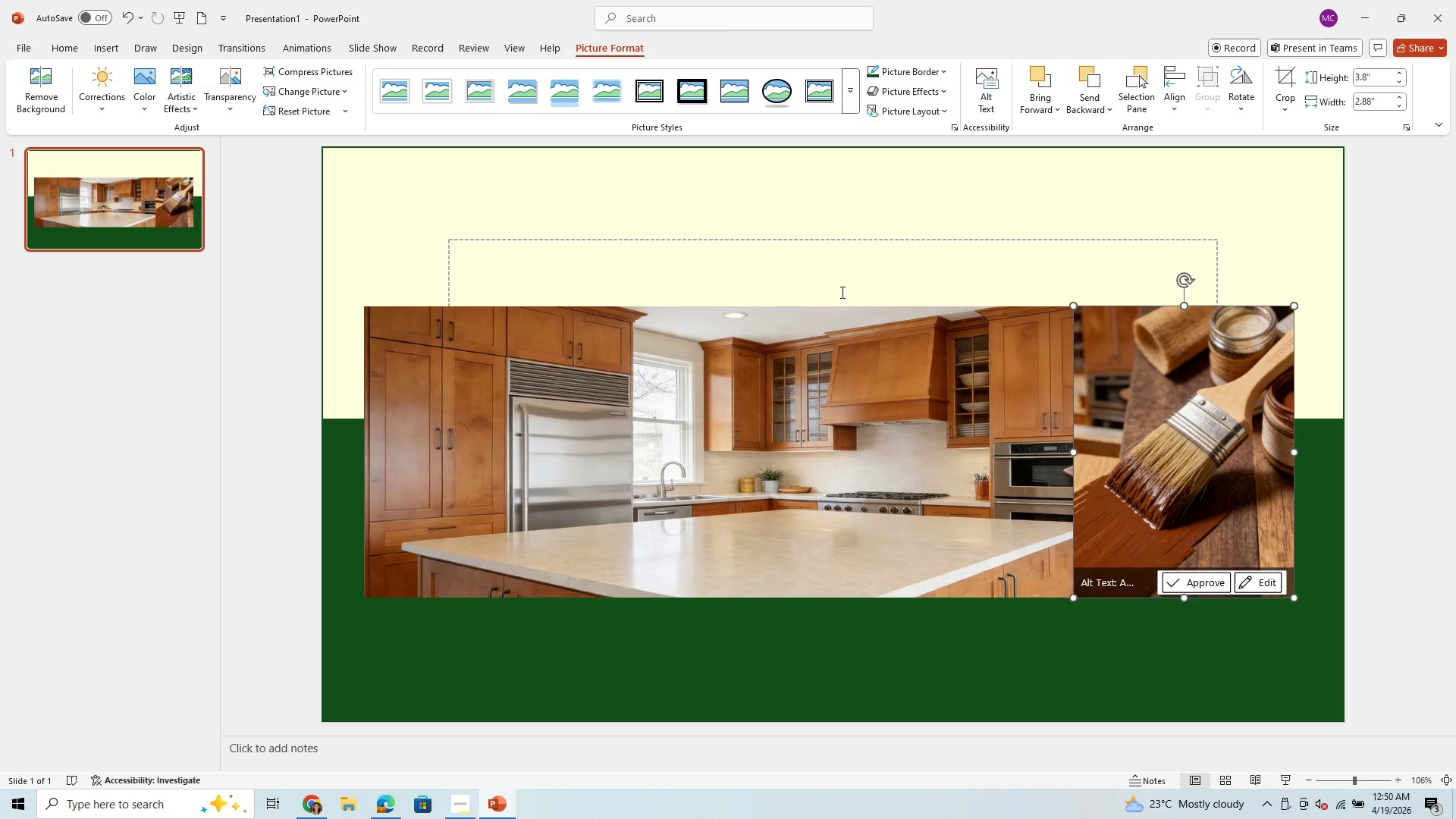 
left_click([599, 197])
 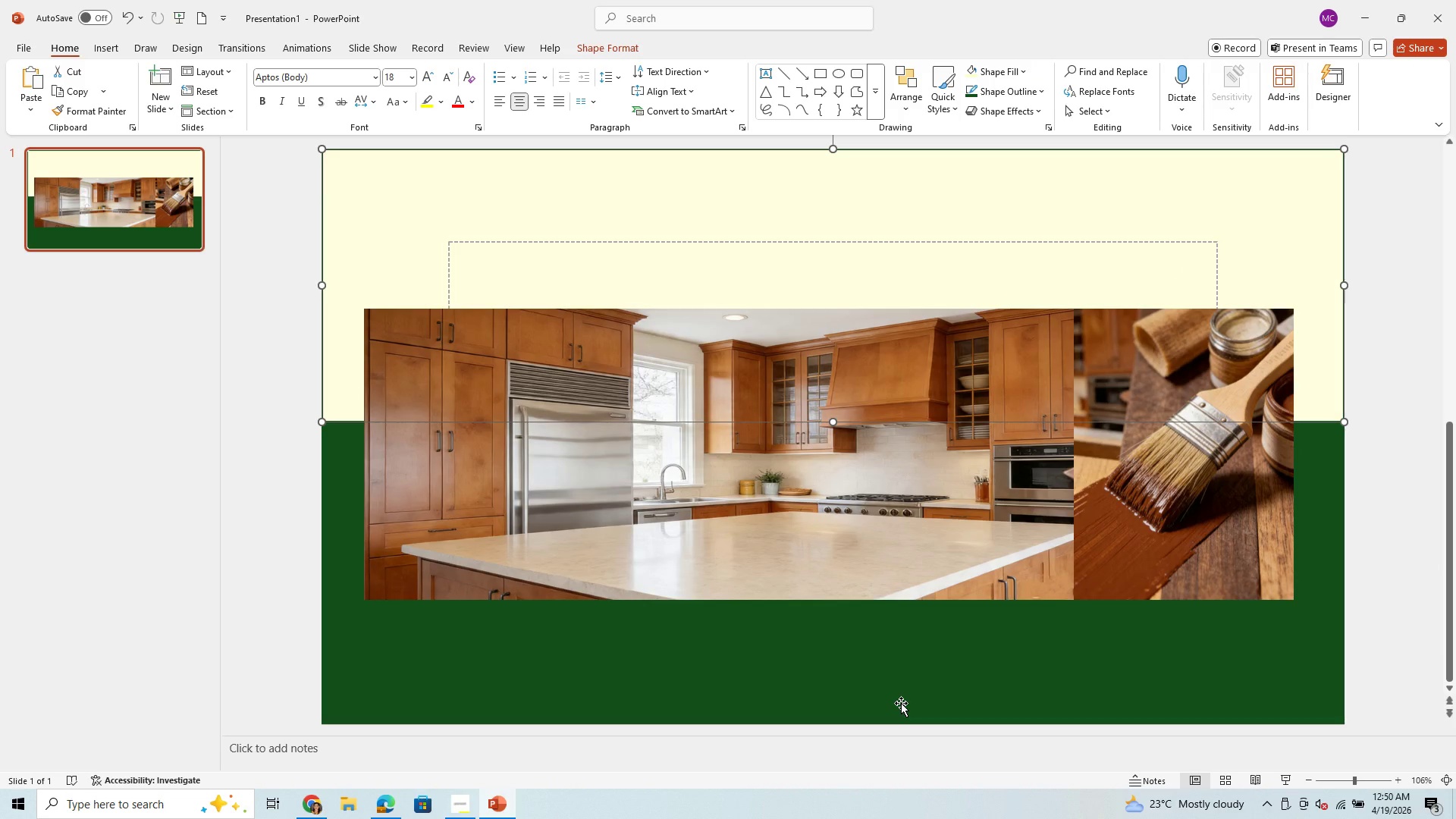 
left_click([901, 703])
 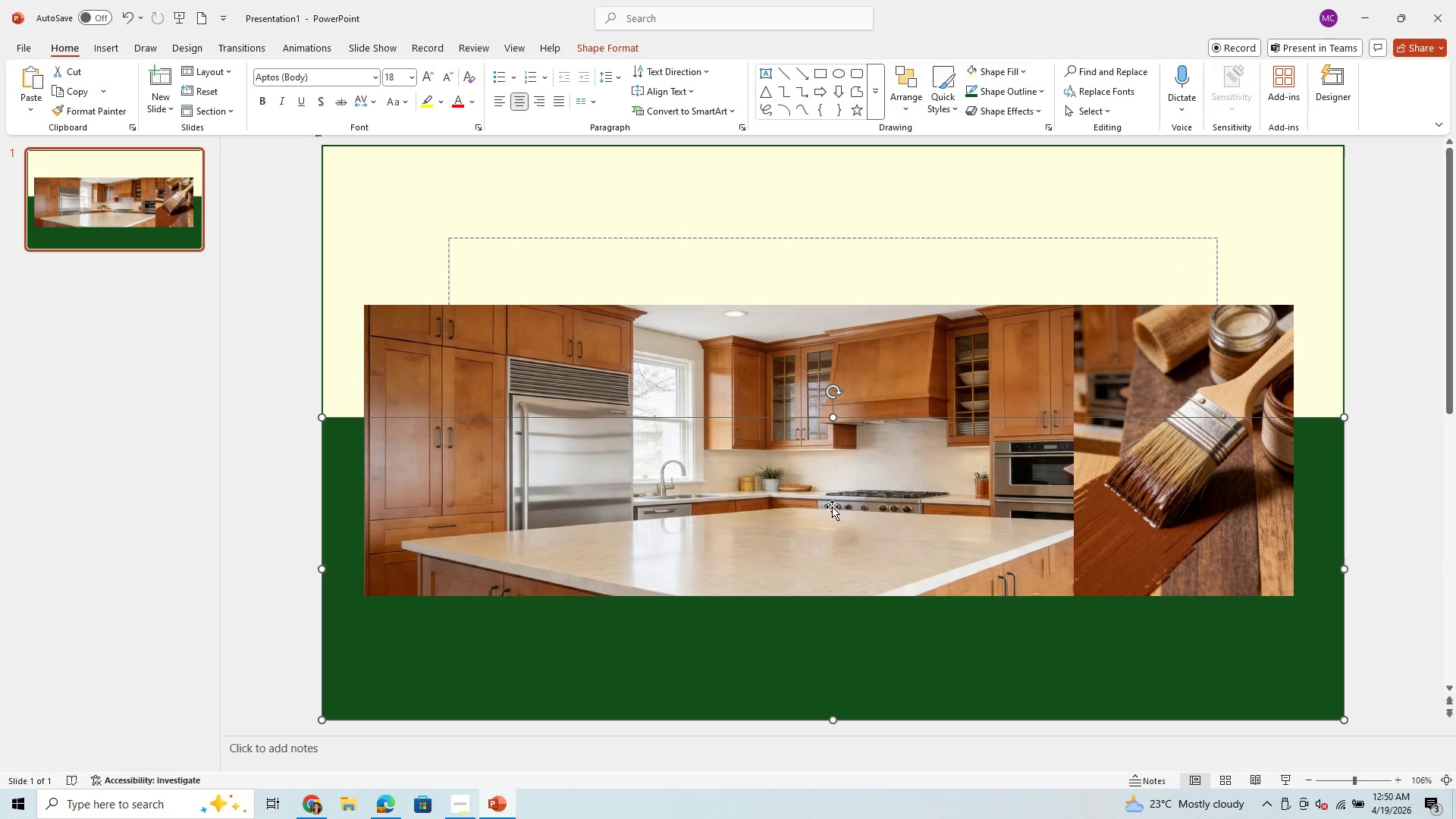 
wait(7.73)
 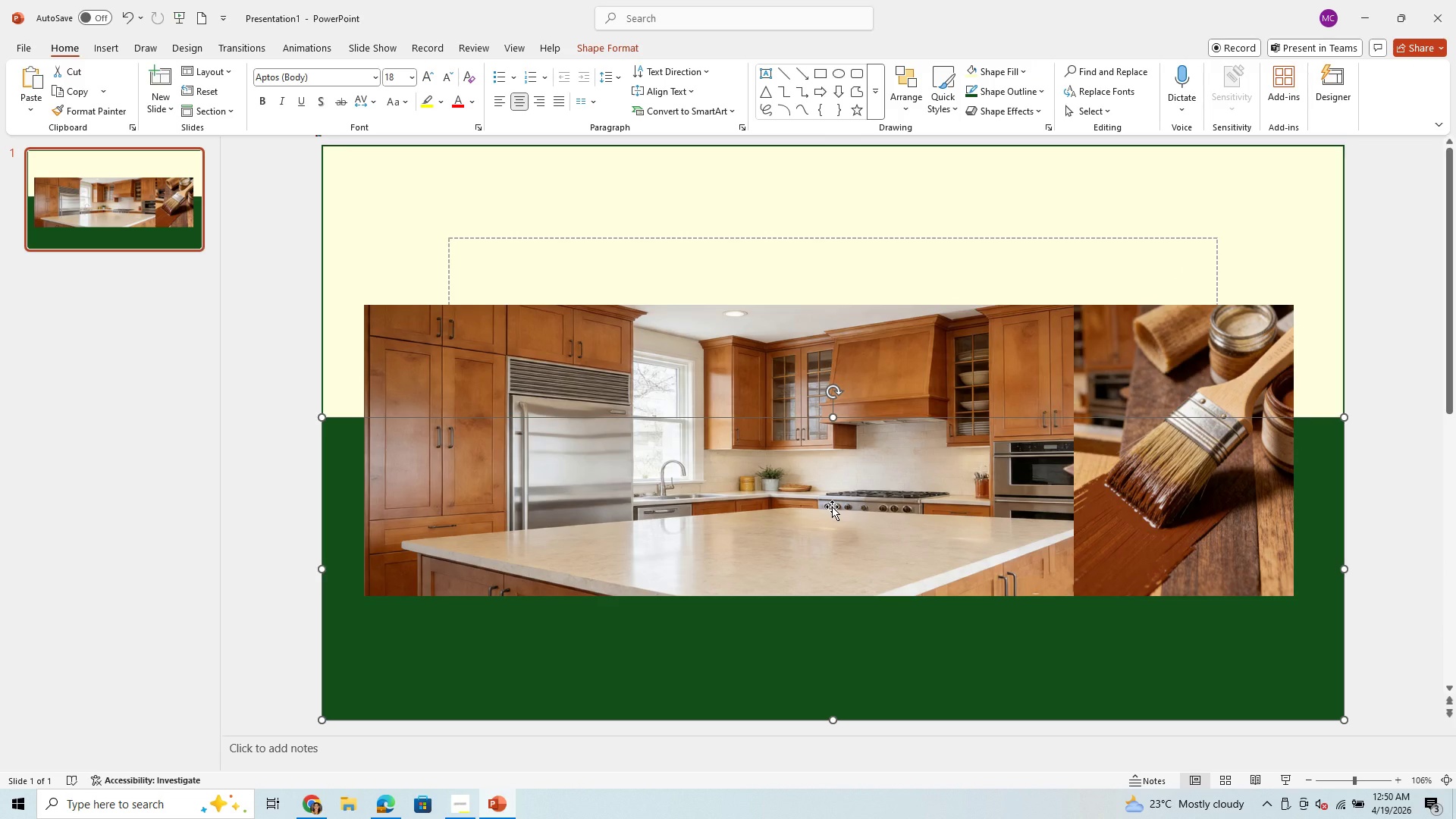 
left_click([749, 265])
 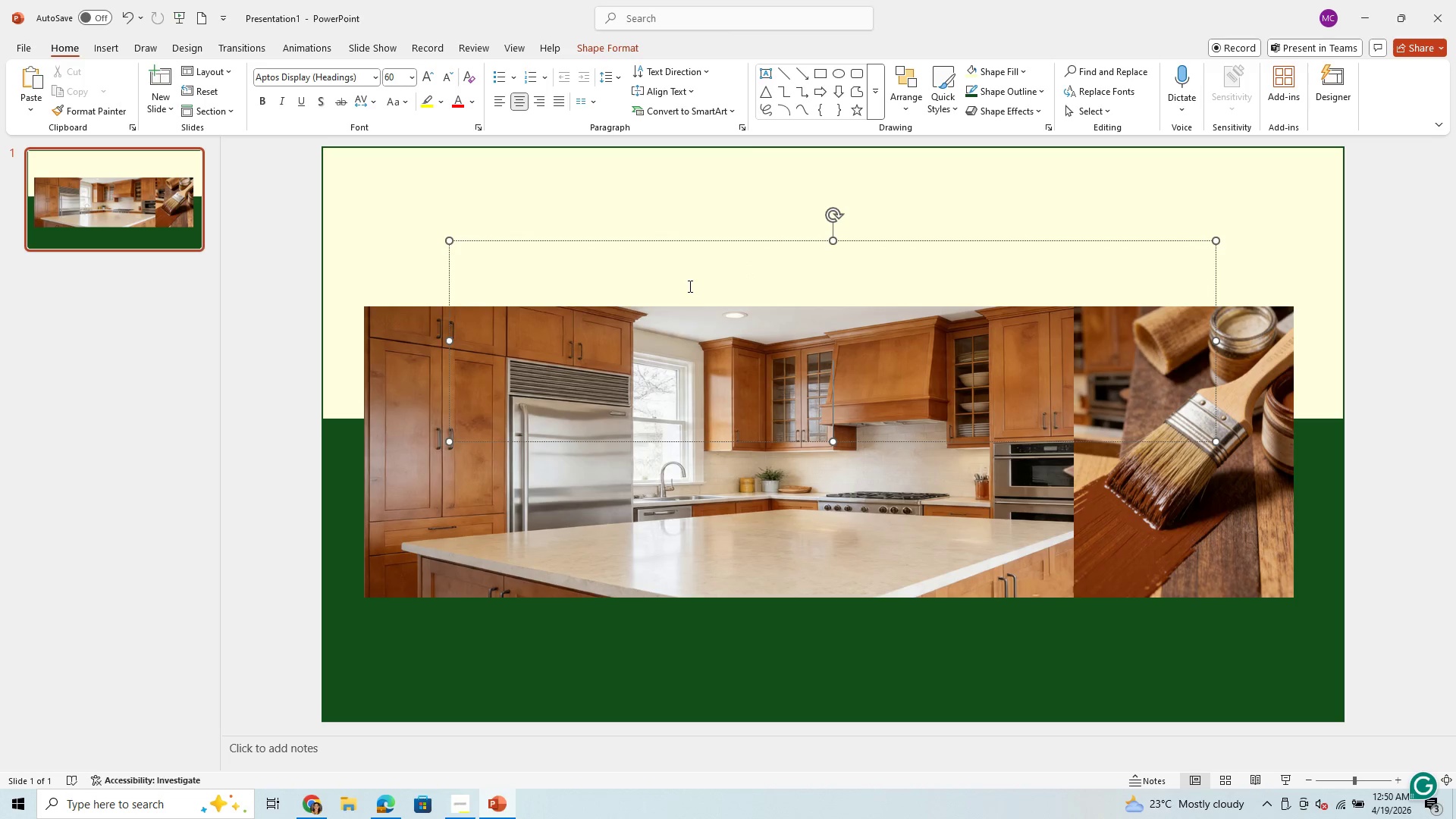 
type(TT)
key(Backspace)
key(Backspace)
 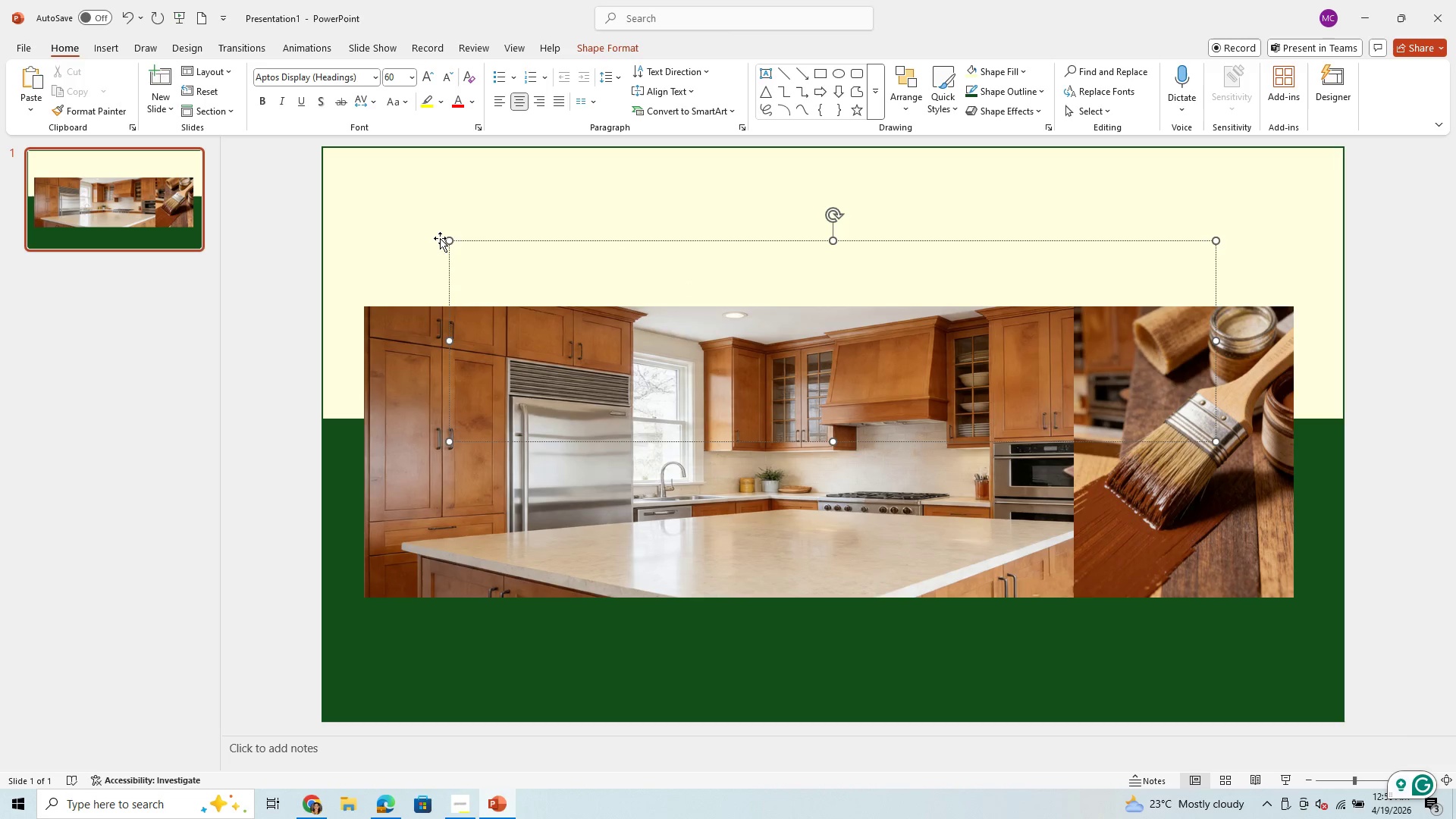 
left_click([447, 240])
 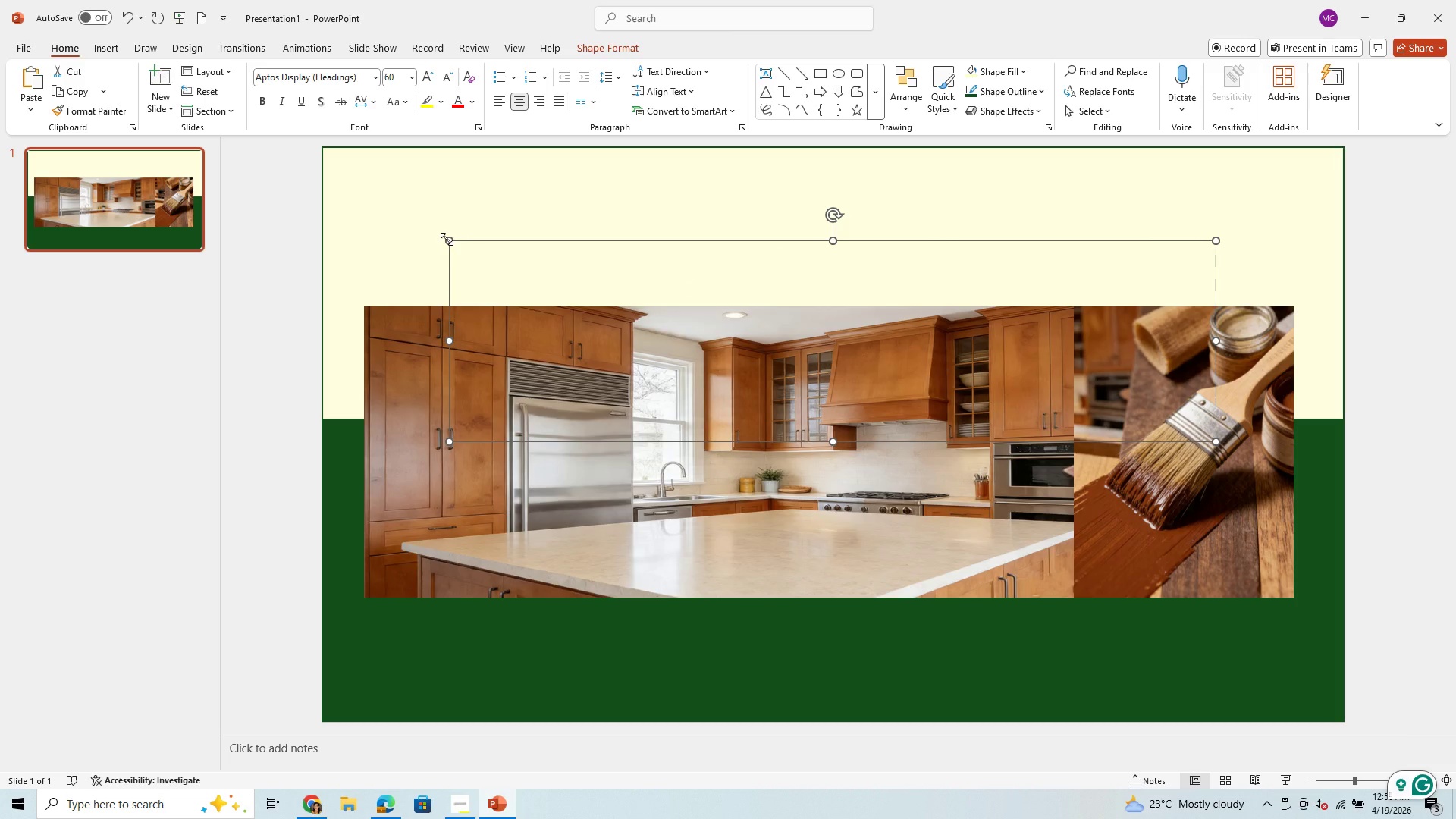 
key(Backspace)
 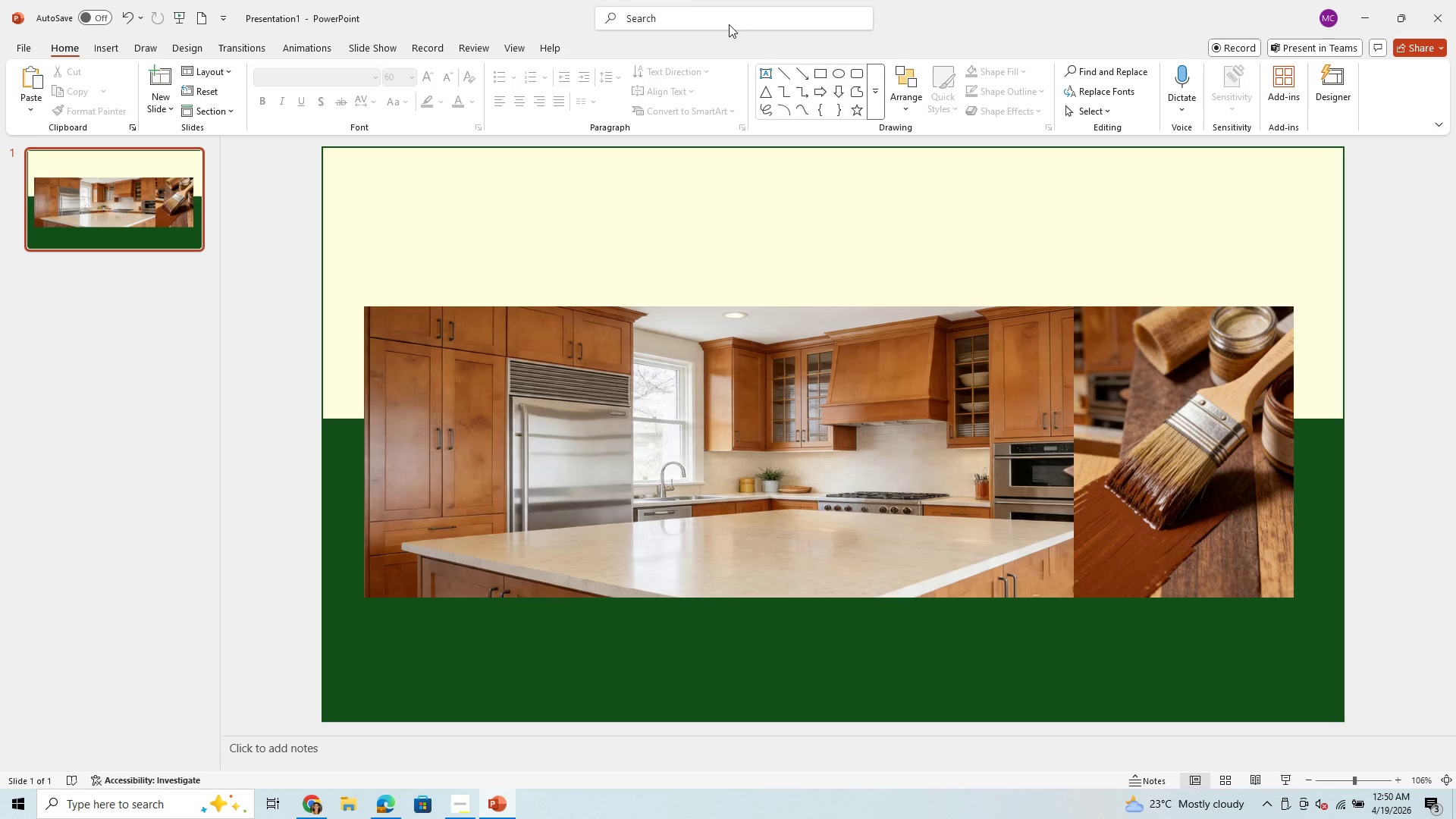 
left_click([738, 13])
 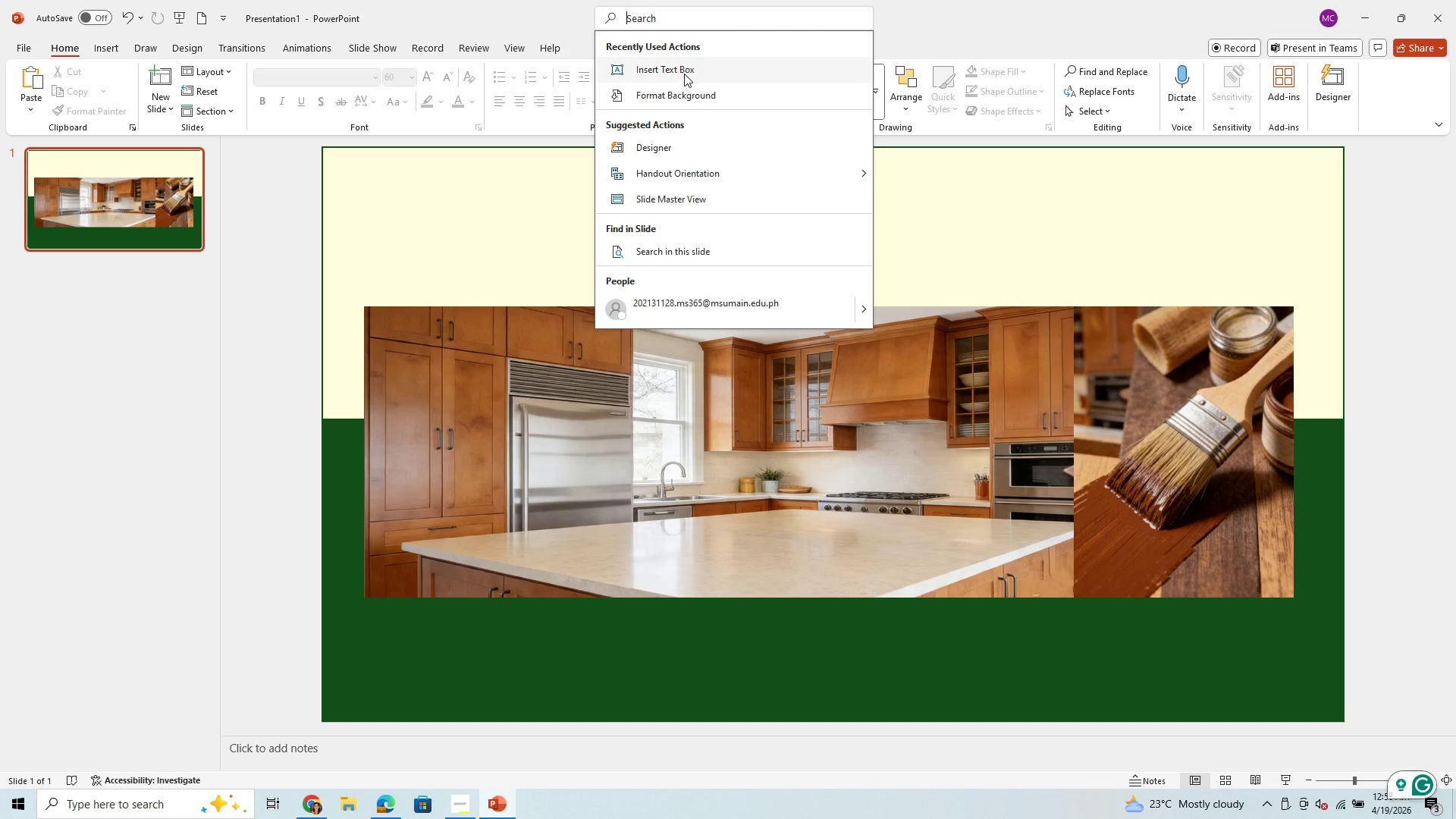 
left_click([684, 73])
 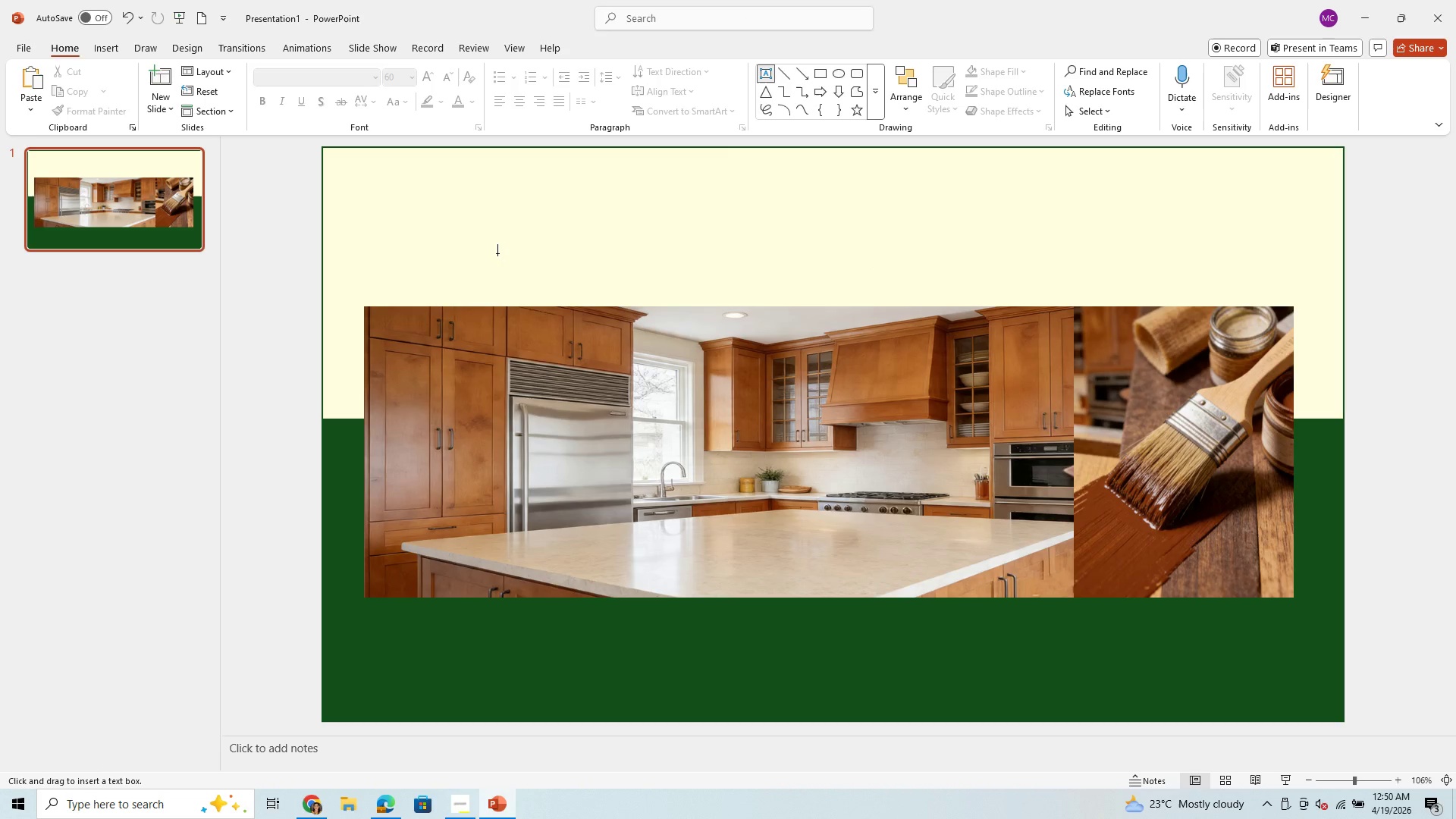 
left_click_drag(start_coordinate=[497, 253], to_coordinate=[1197, 396])
 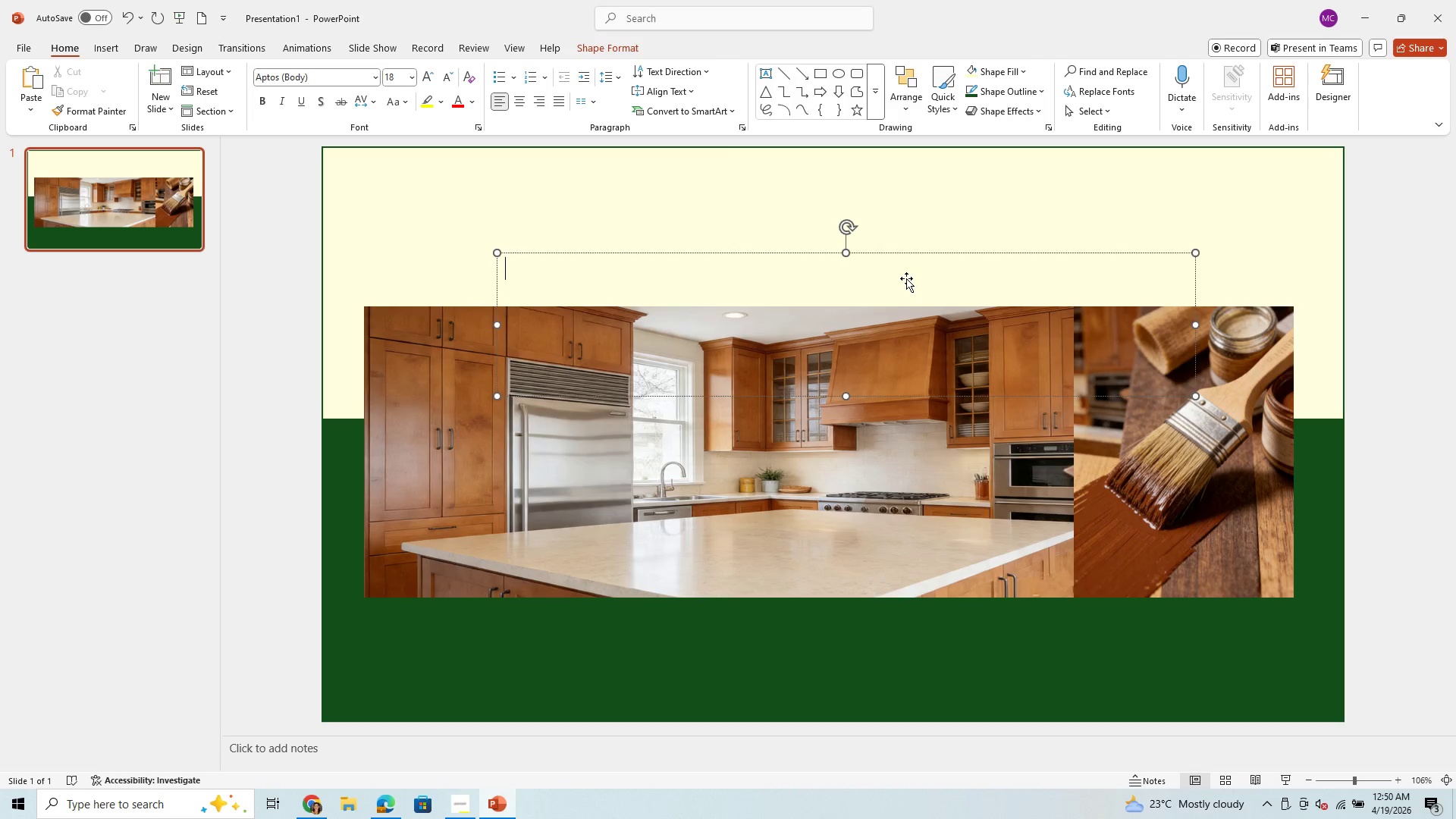 
left_click_drag(start_coordinate=[906, 278], to_coordinate=[819, 183])
 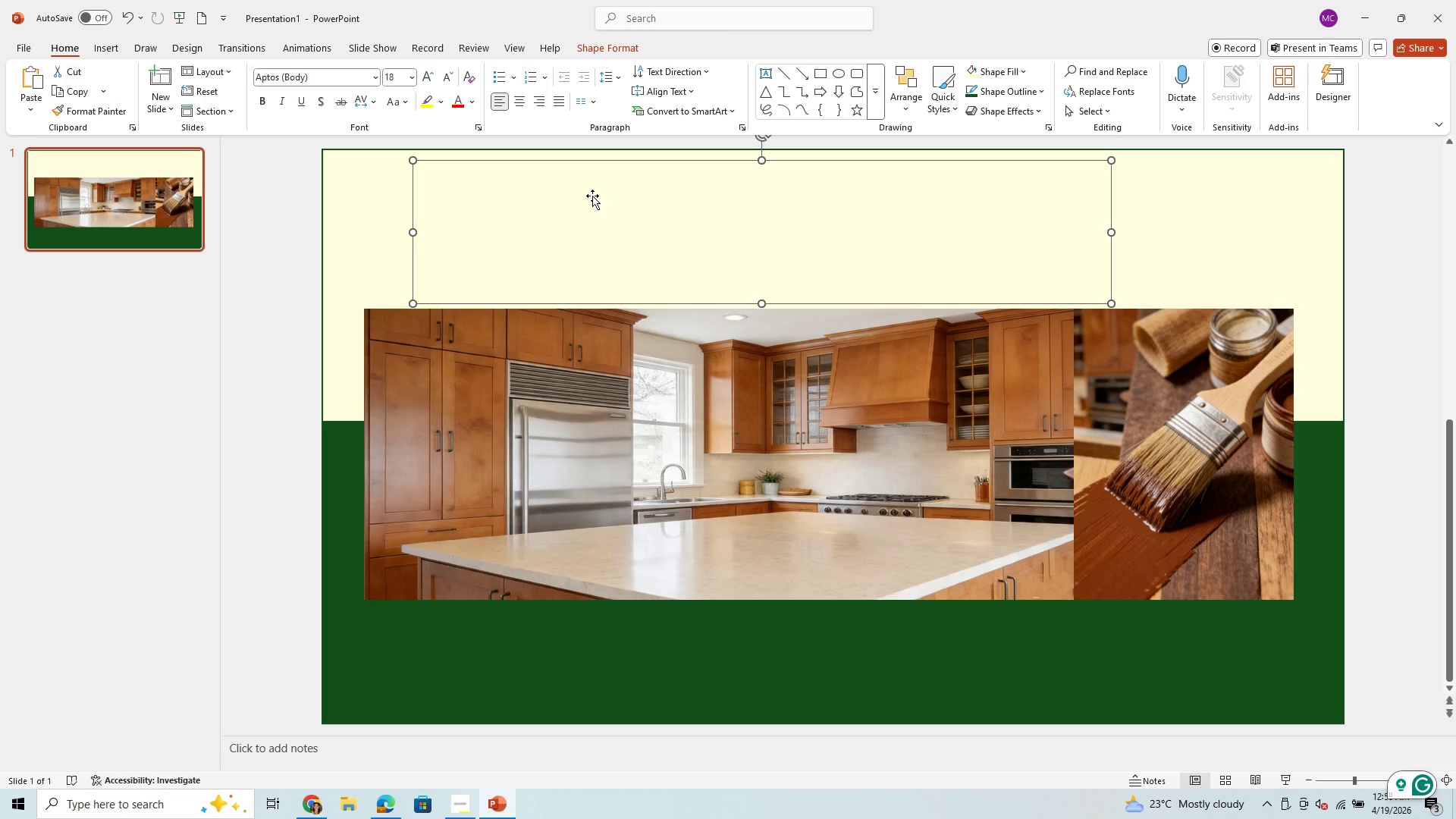 
type(Timber)
 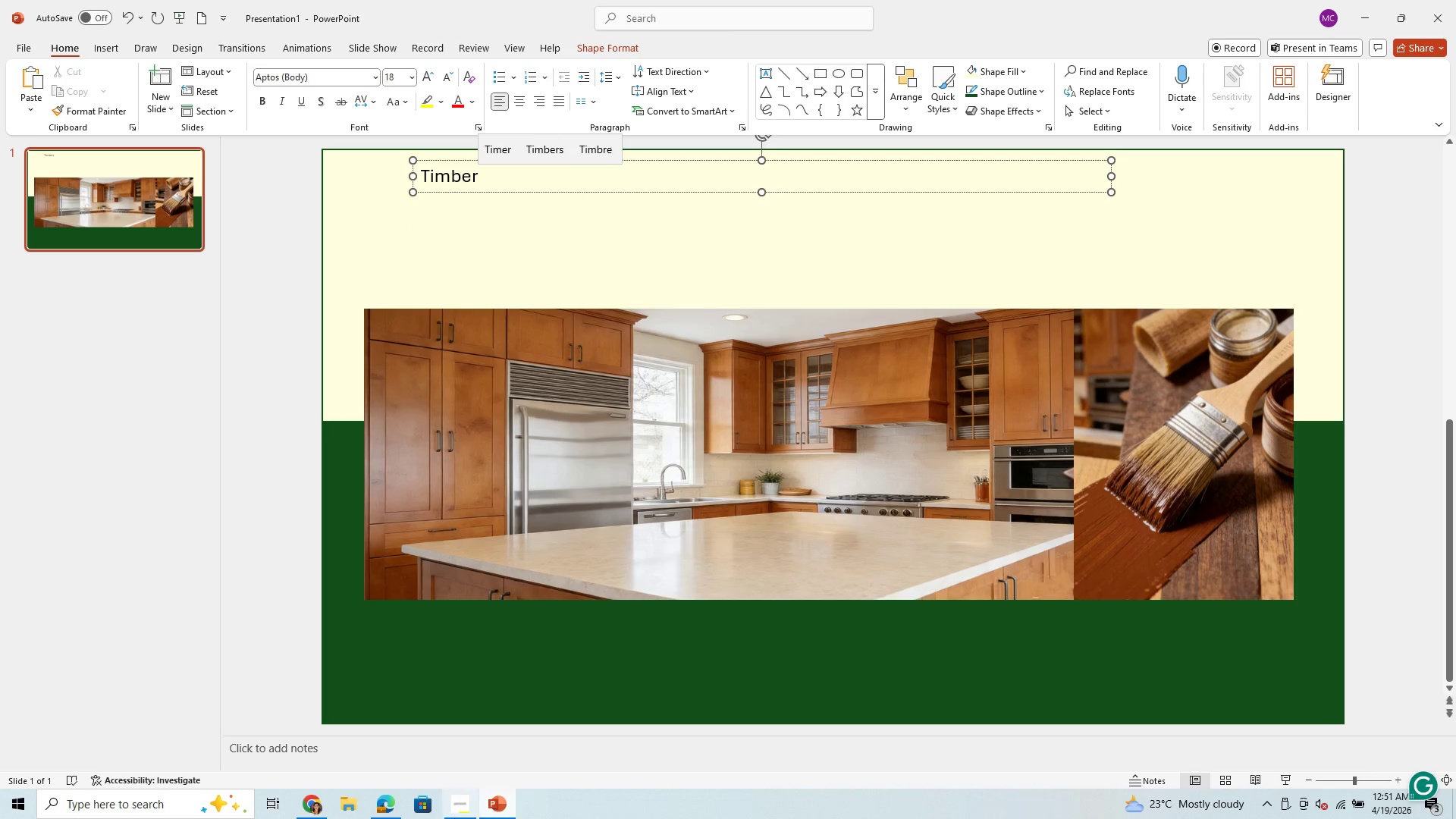 
left_click([458, 807])